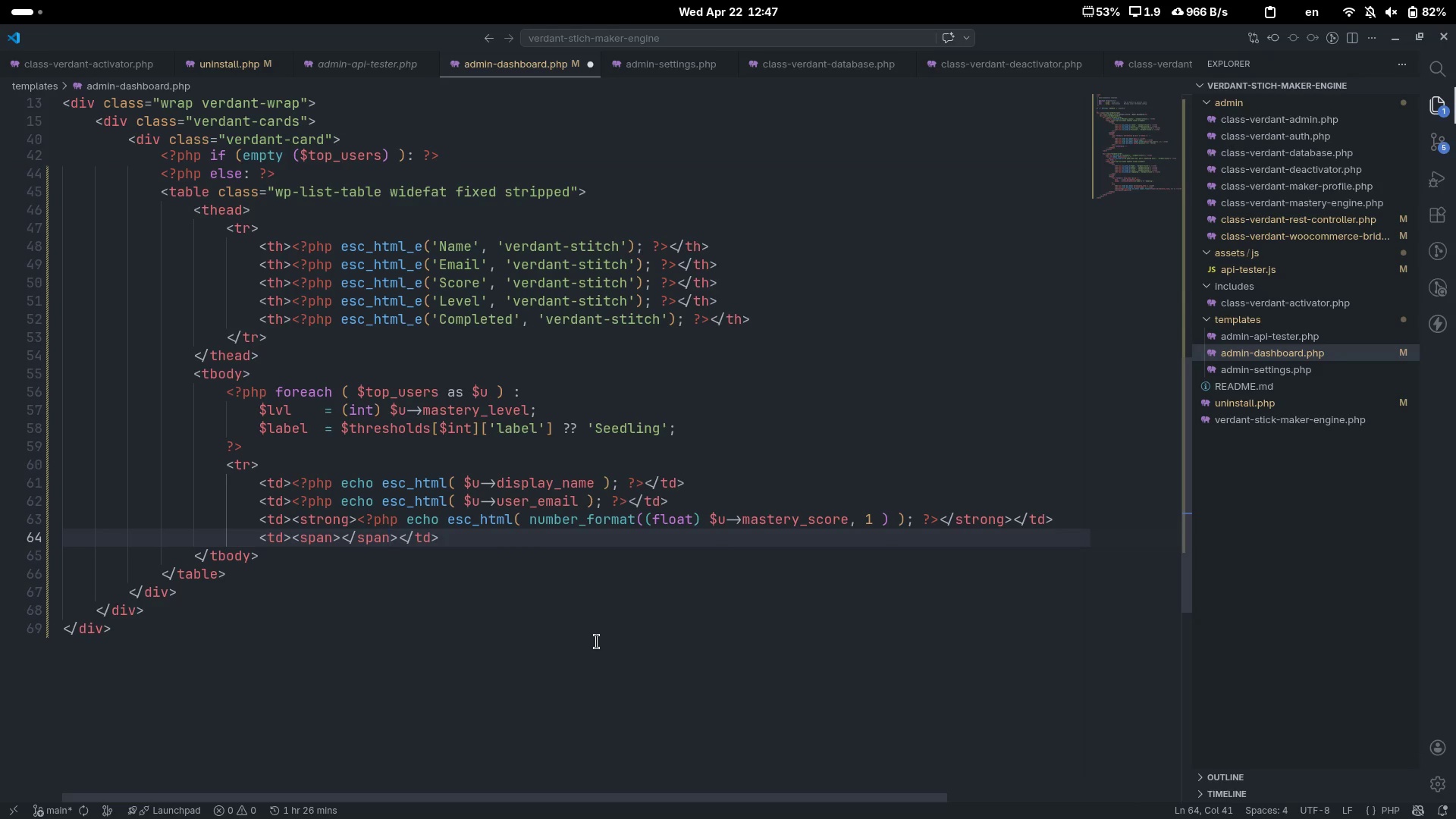 
key(ArrowLeft)
 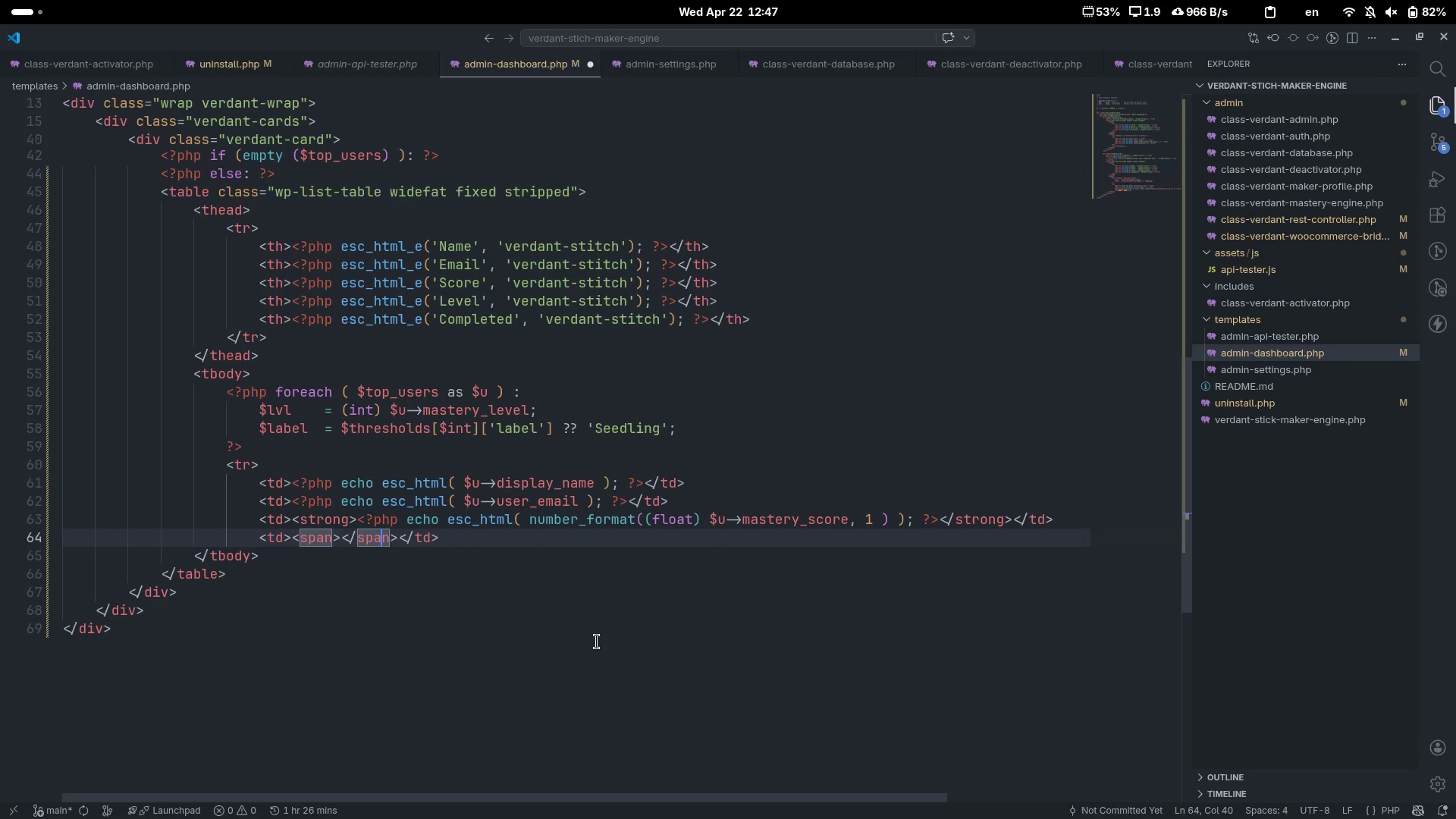 
hold_key(key=ArrowLeft, duration=0.69)
 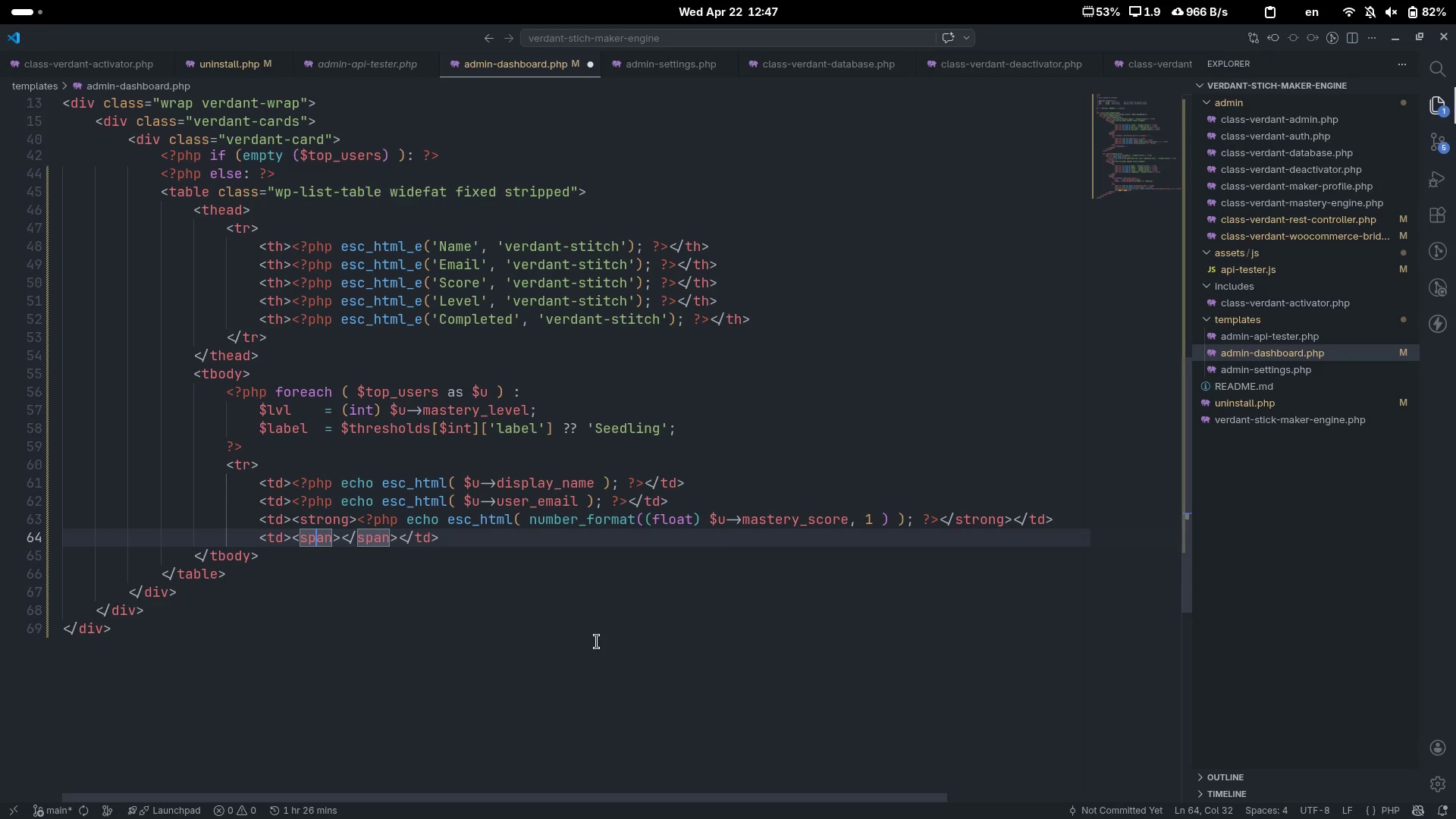 
key(ArrowLeft)
 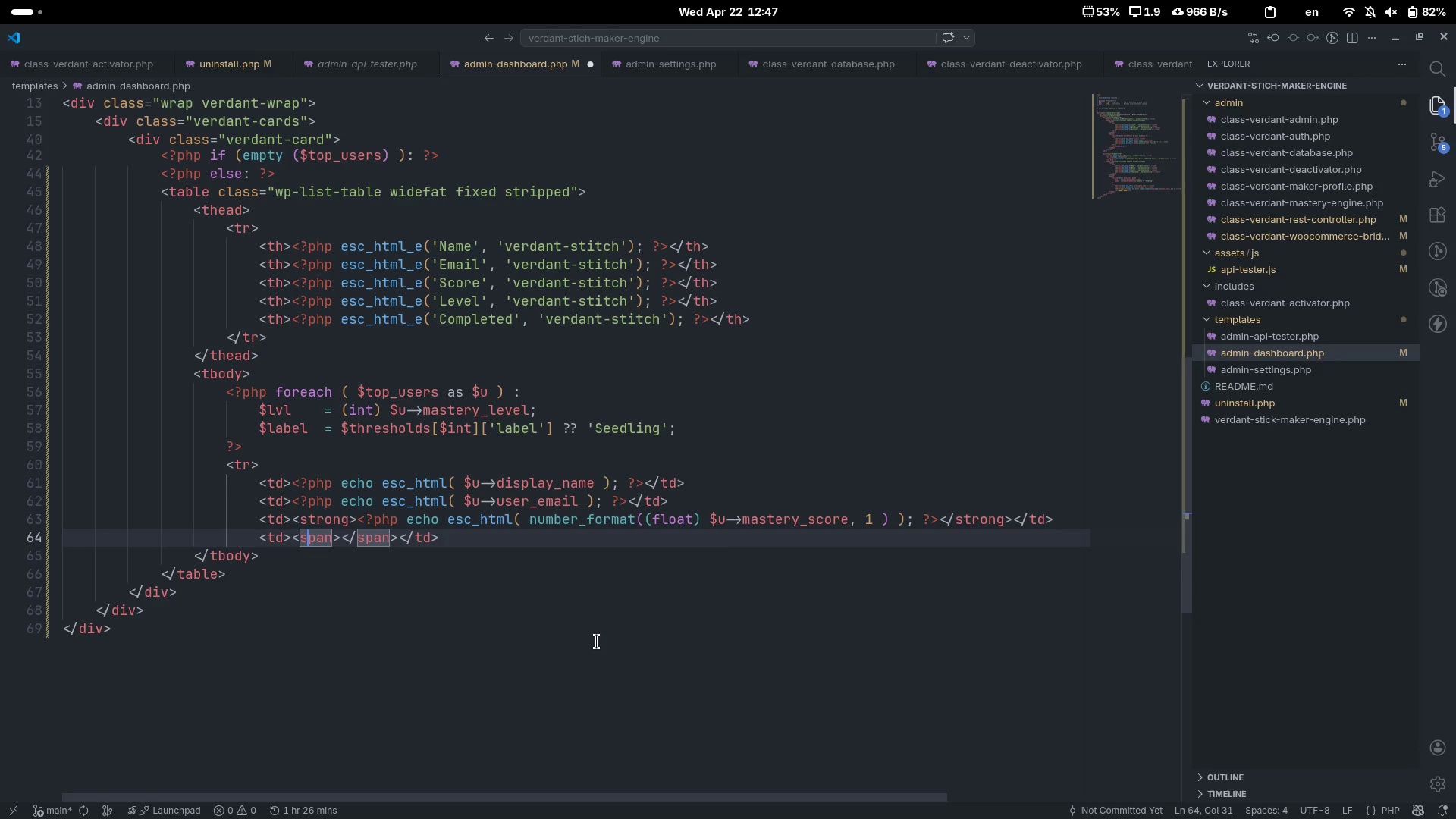 
key(ArrowLeft)
 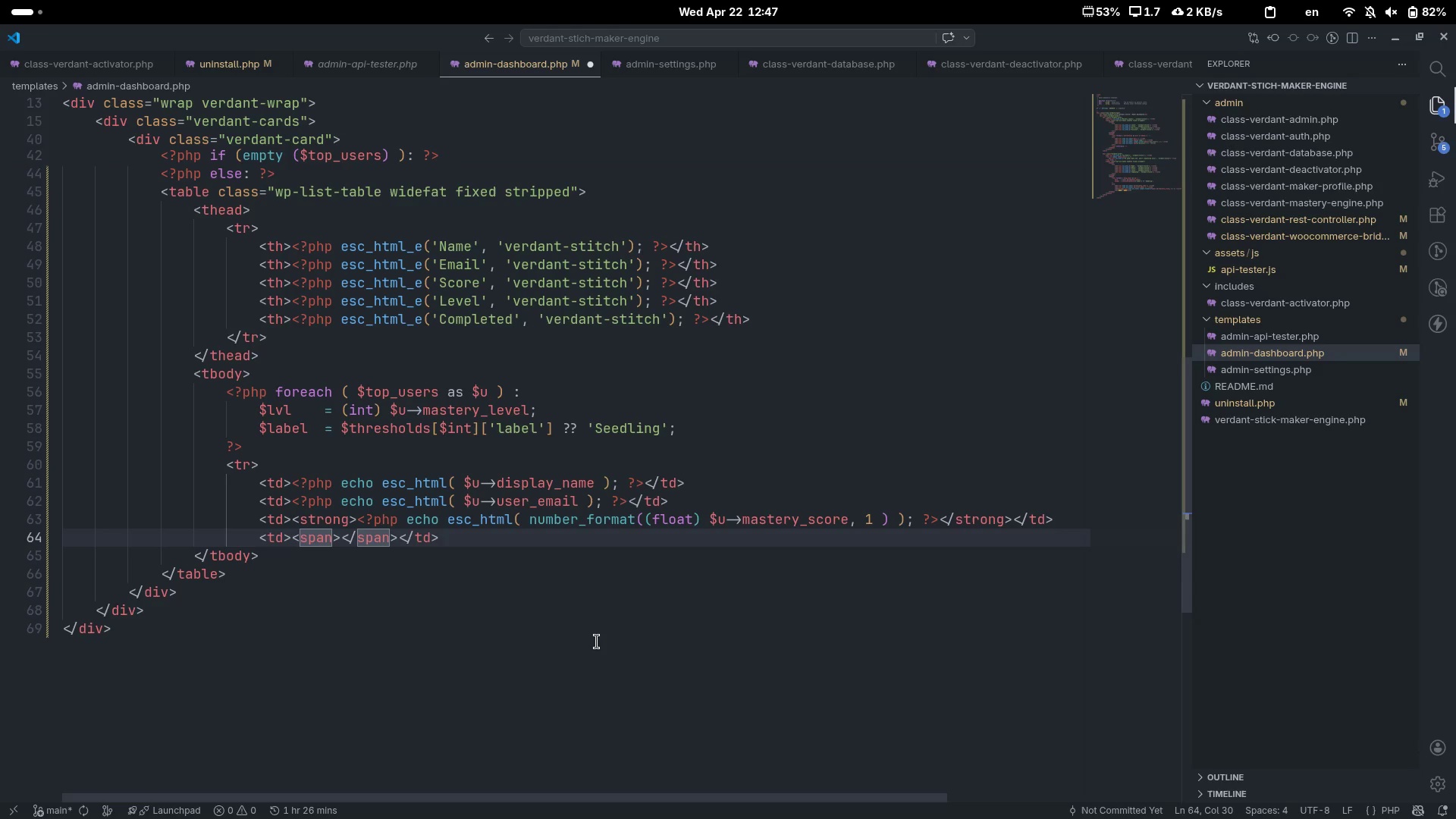 
key(Control+ControlLeft)
 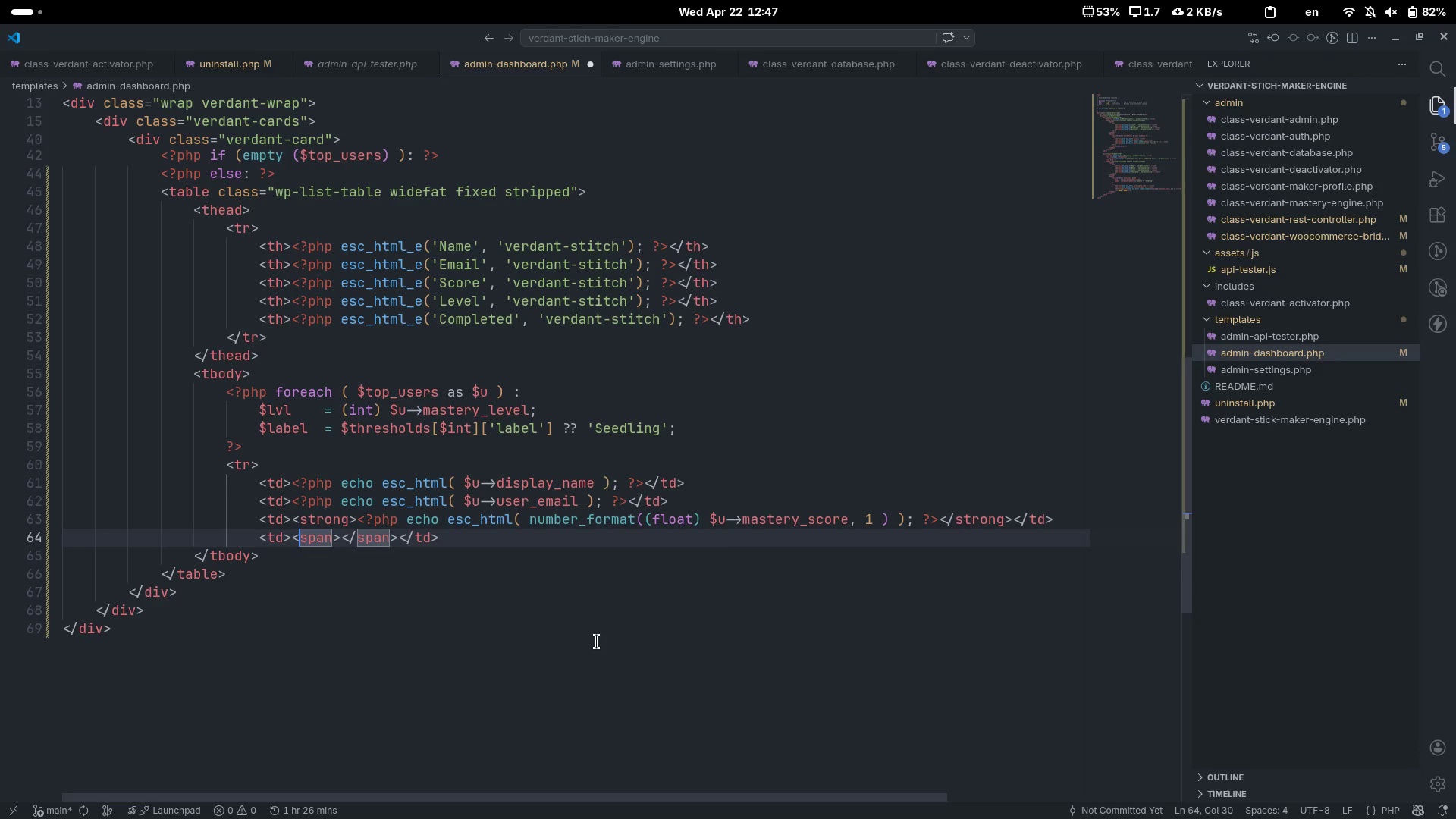 
key(Control+ArrowRight)
 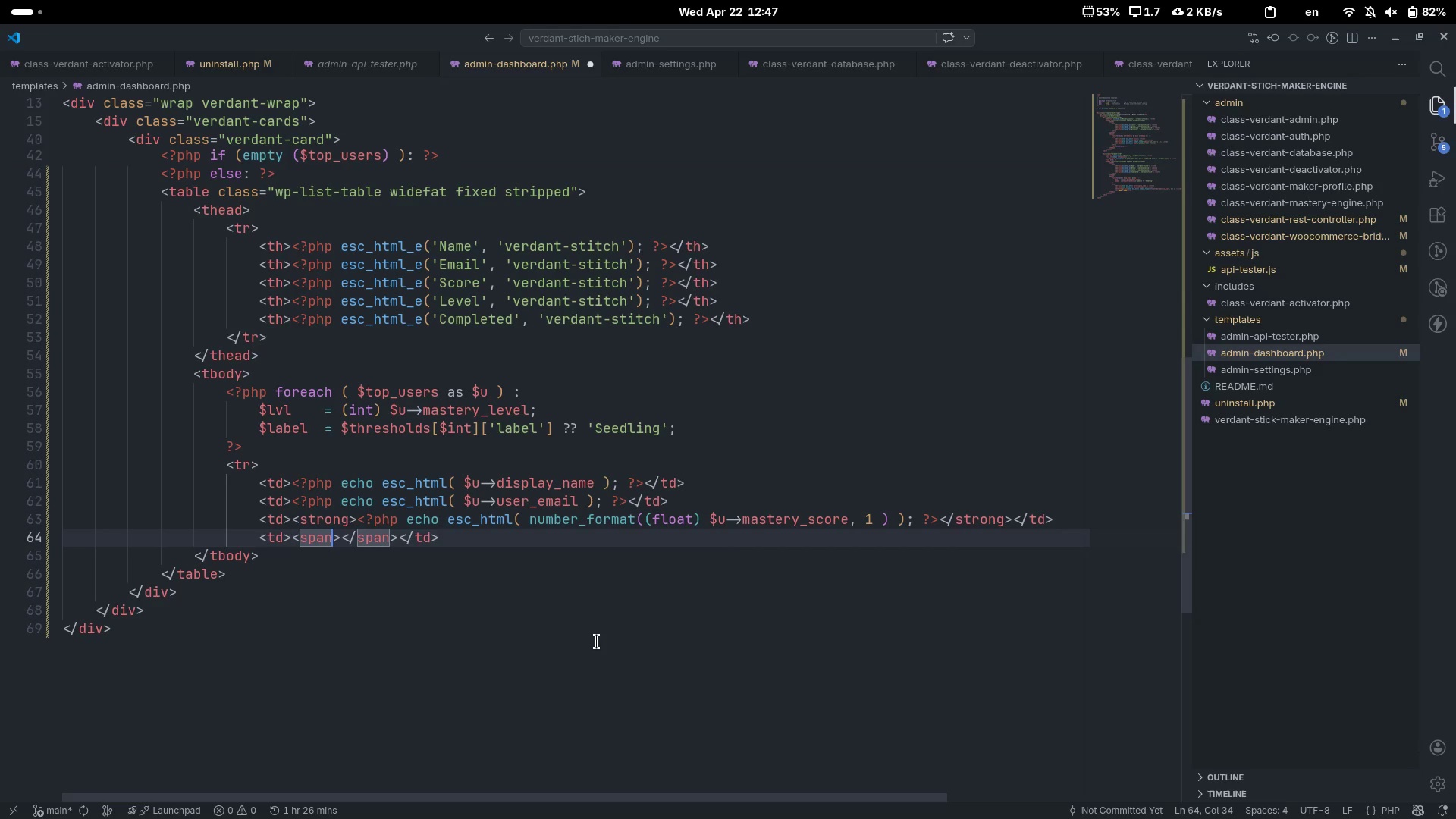 
type( class="")
 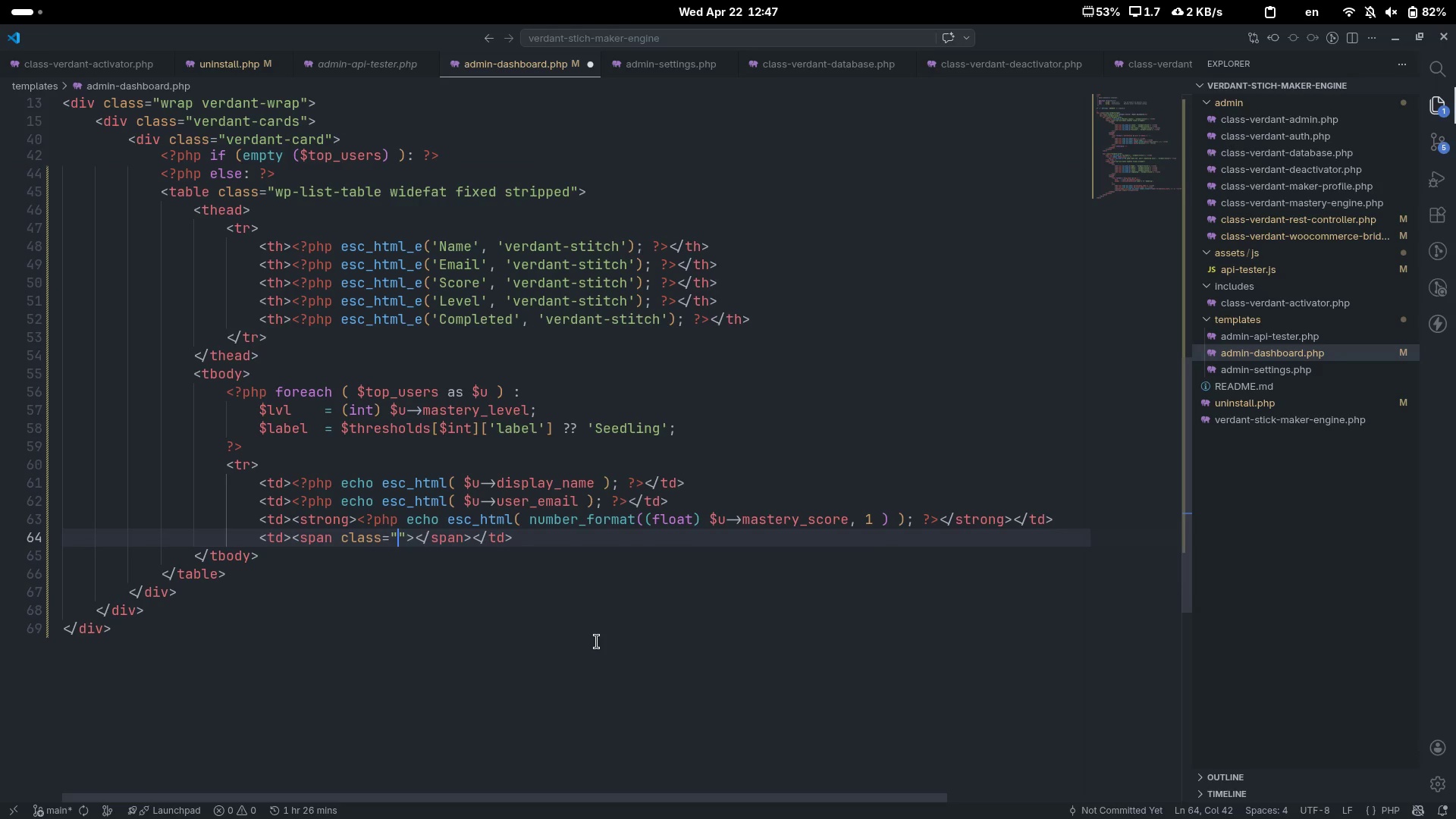 
 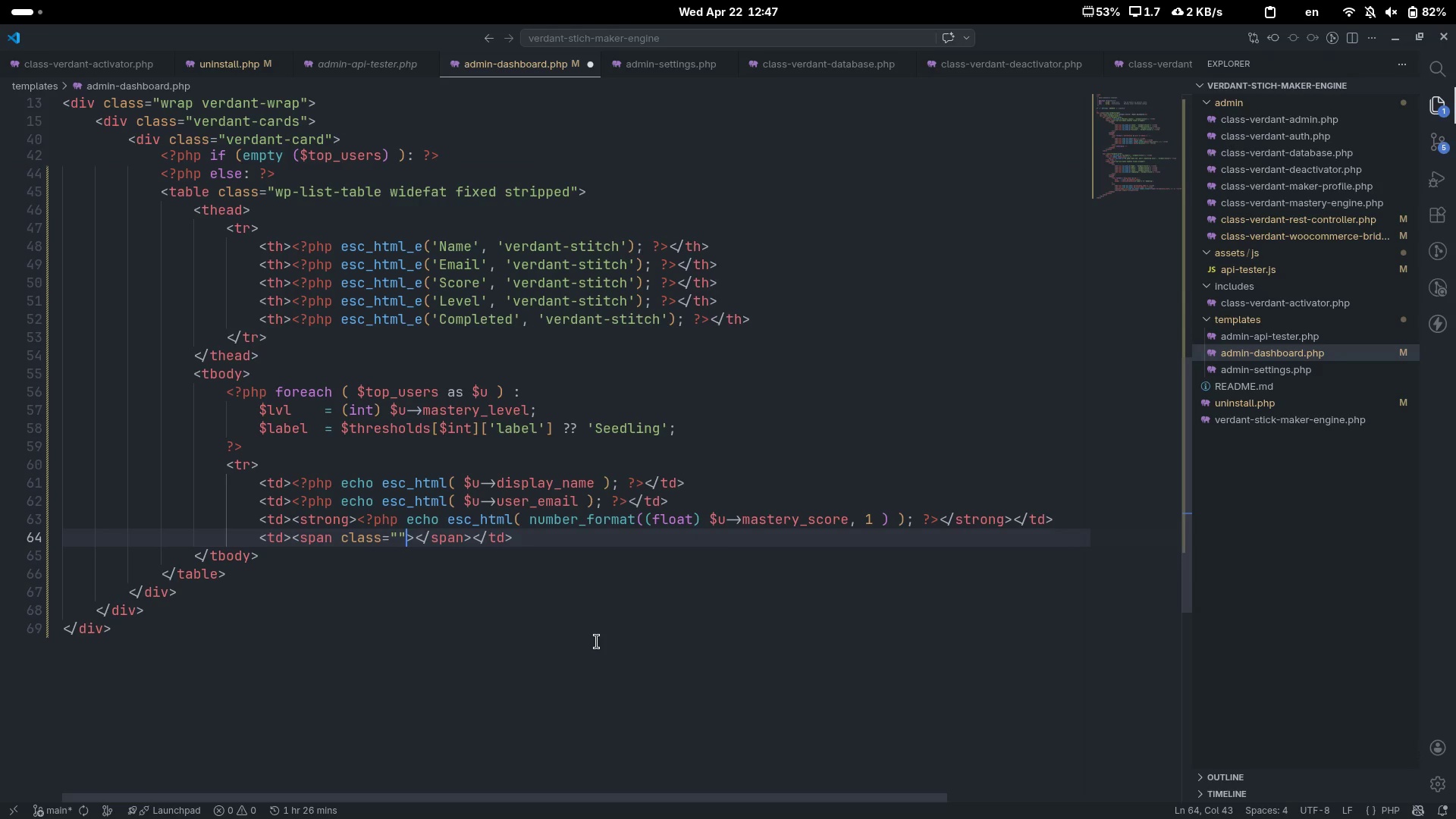 
key(ArrowLeft)
 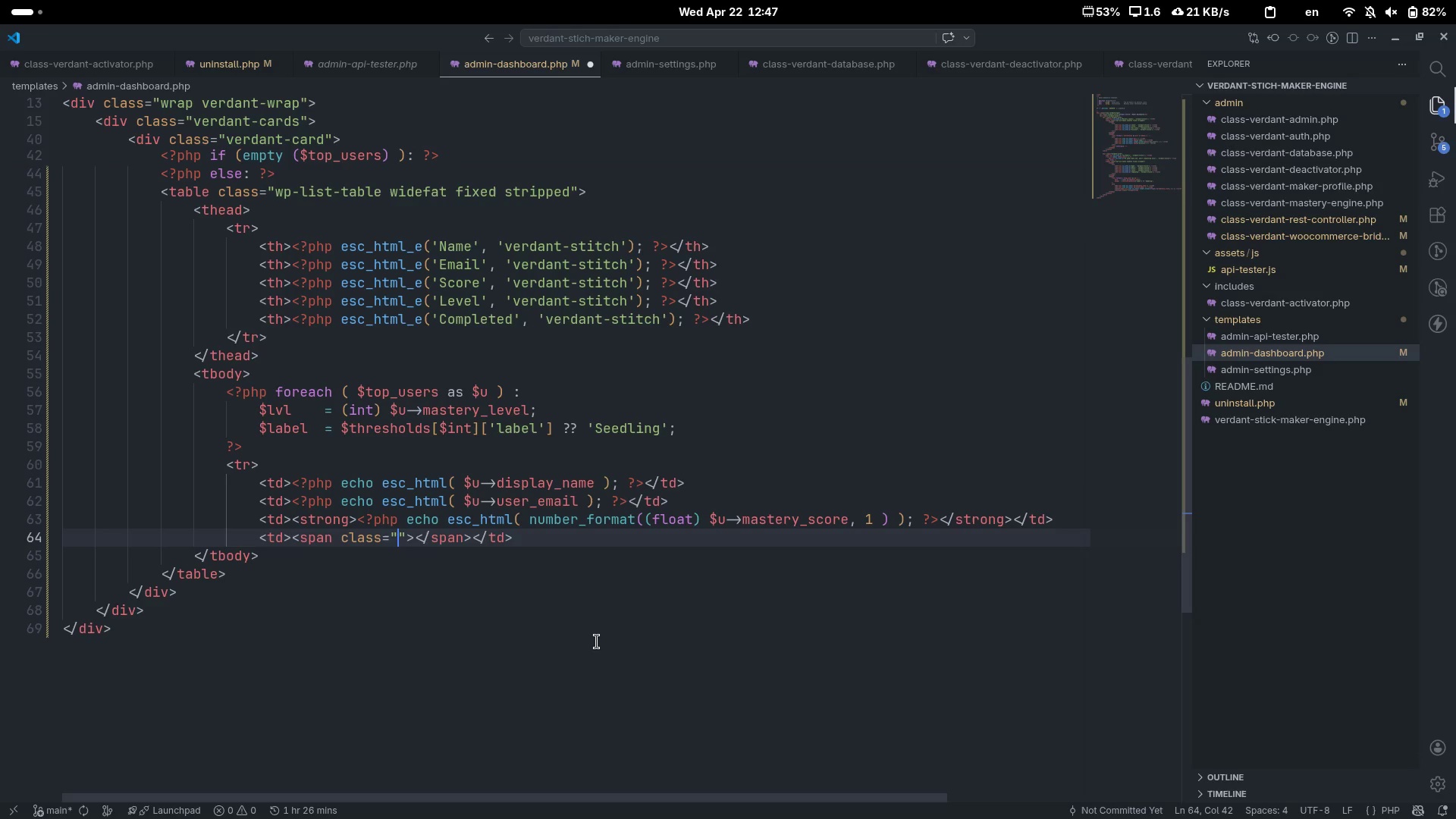 
type(verdant-badge level)
 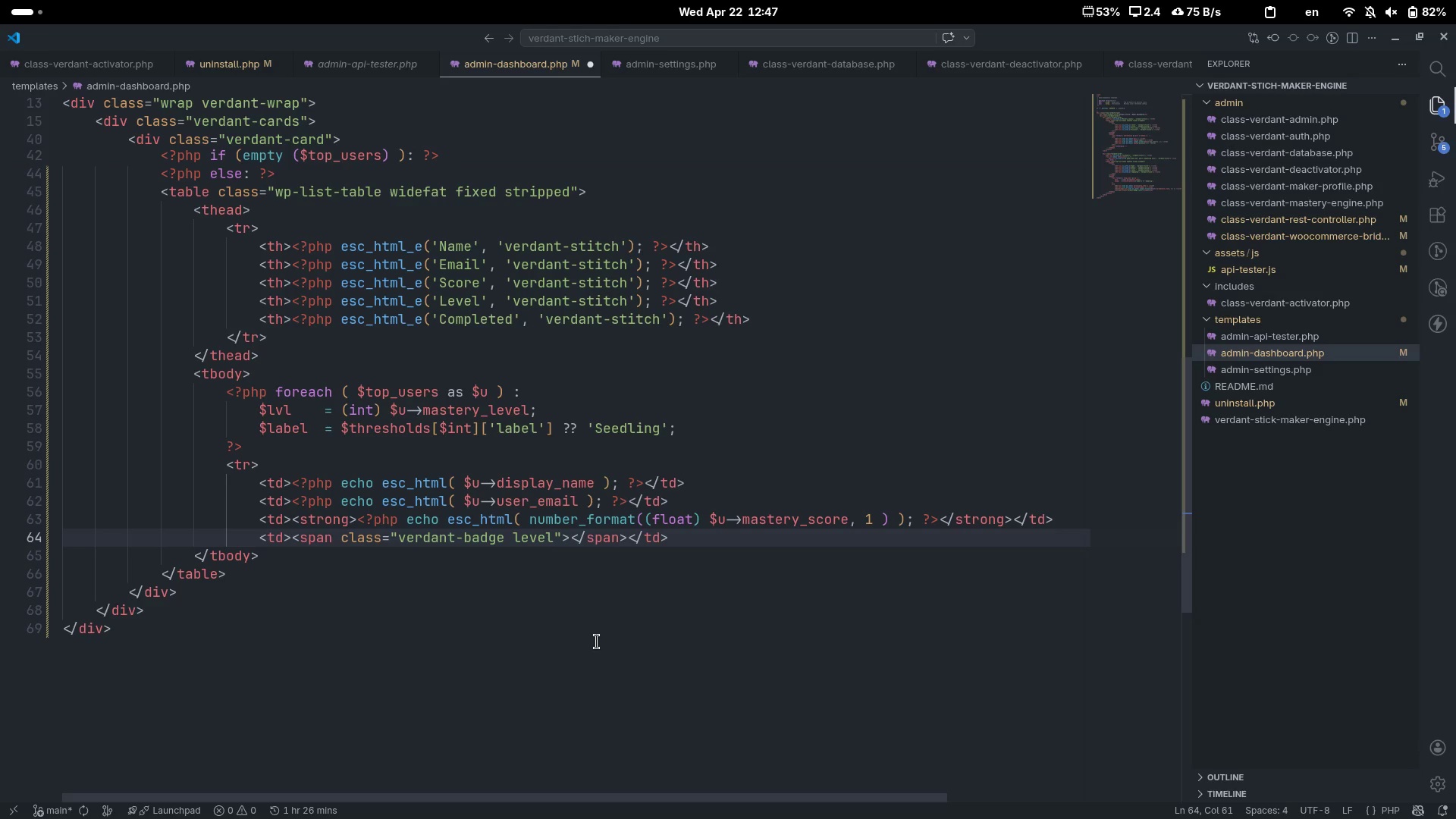 
wait(10.88)
 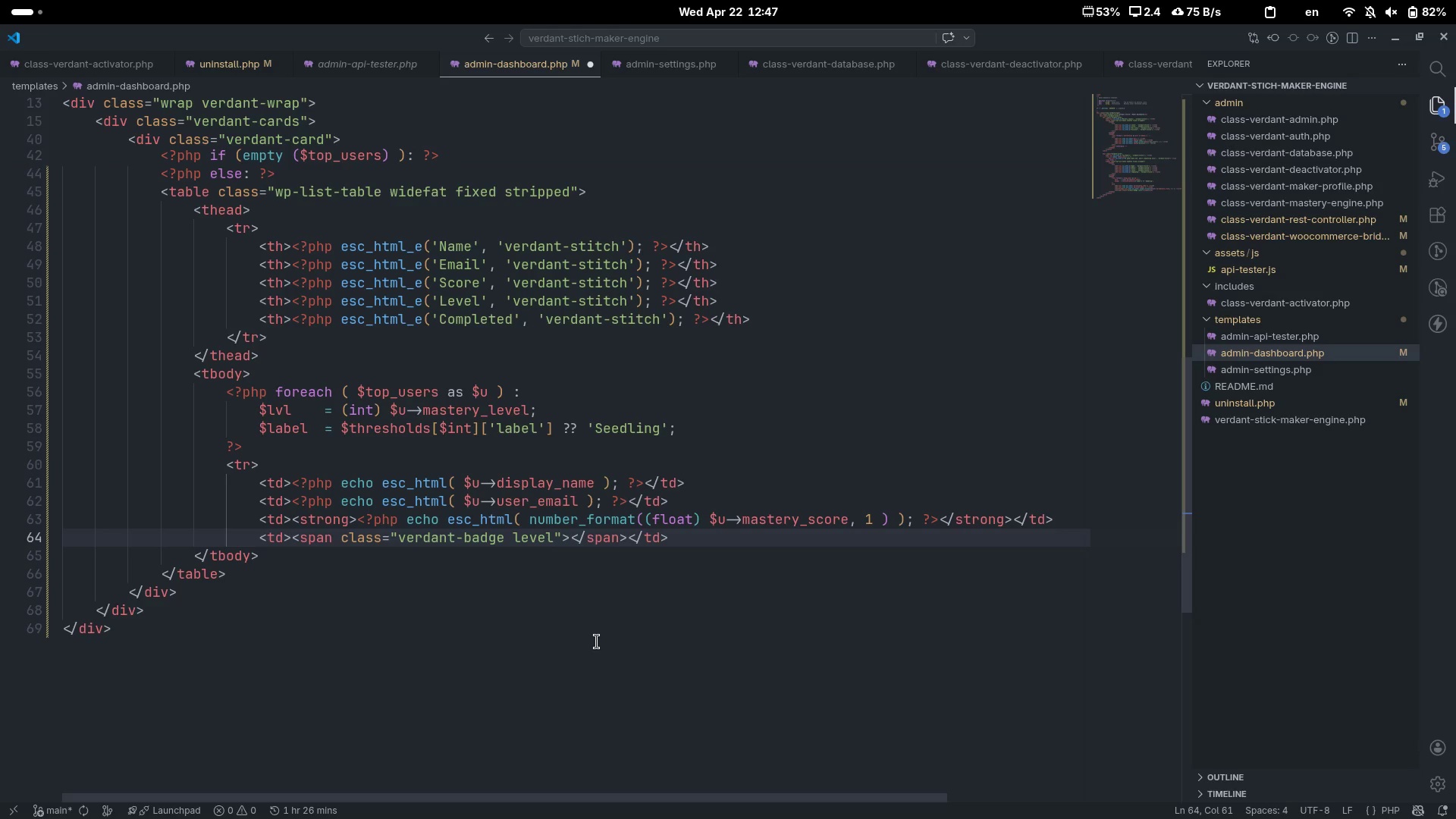 
key(Minus)
 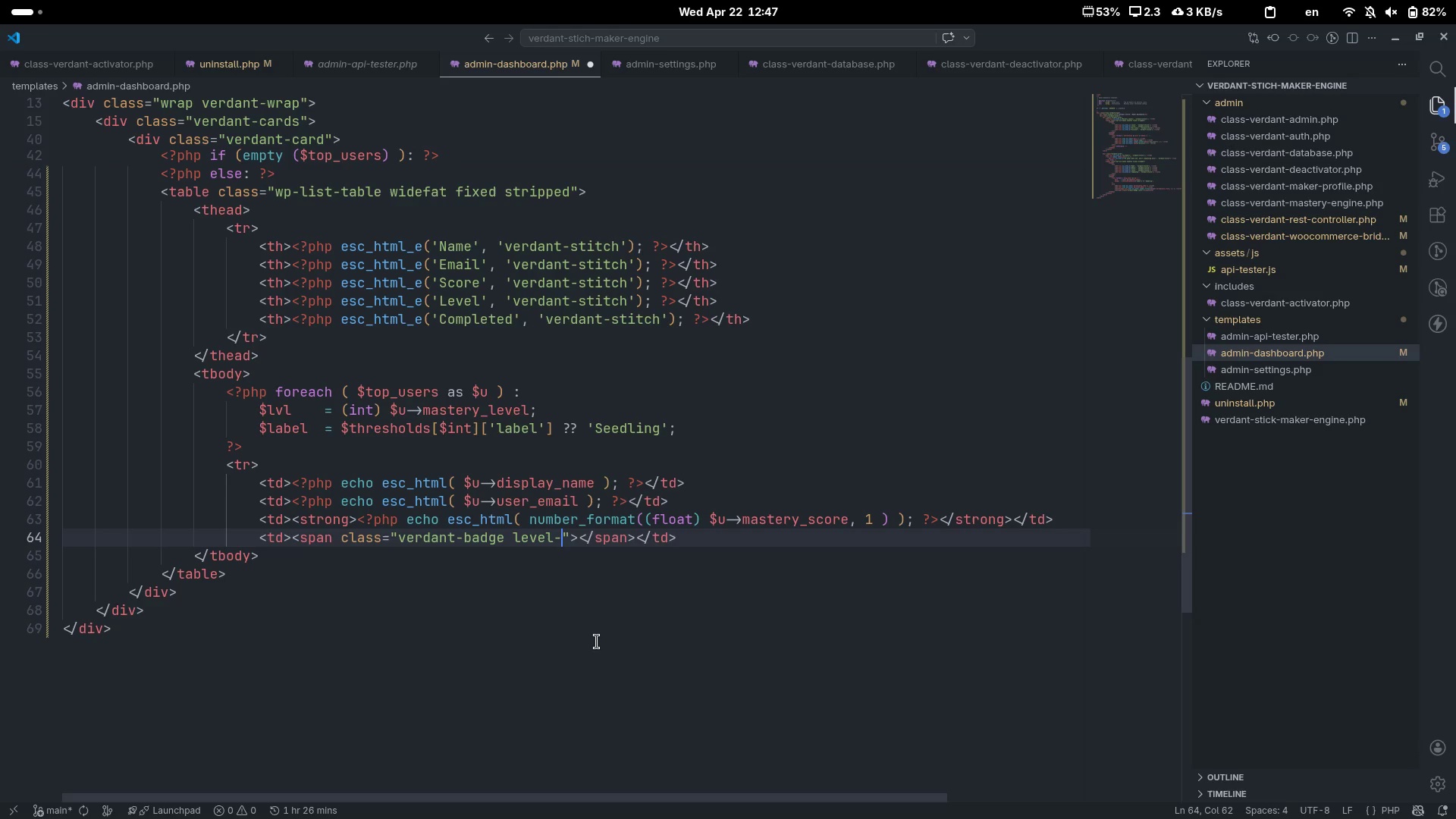 
key(Shift+ShiftLeft)
 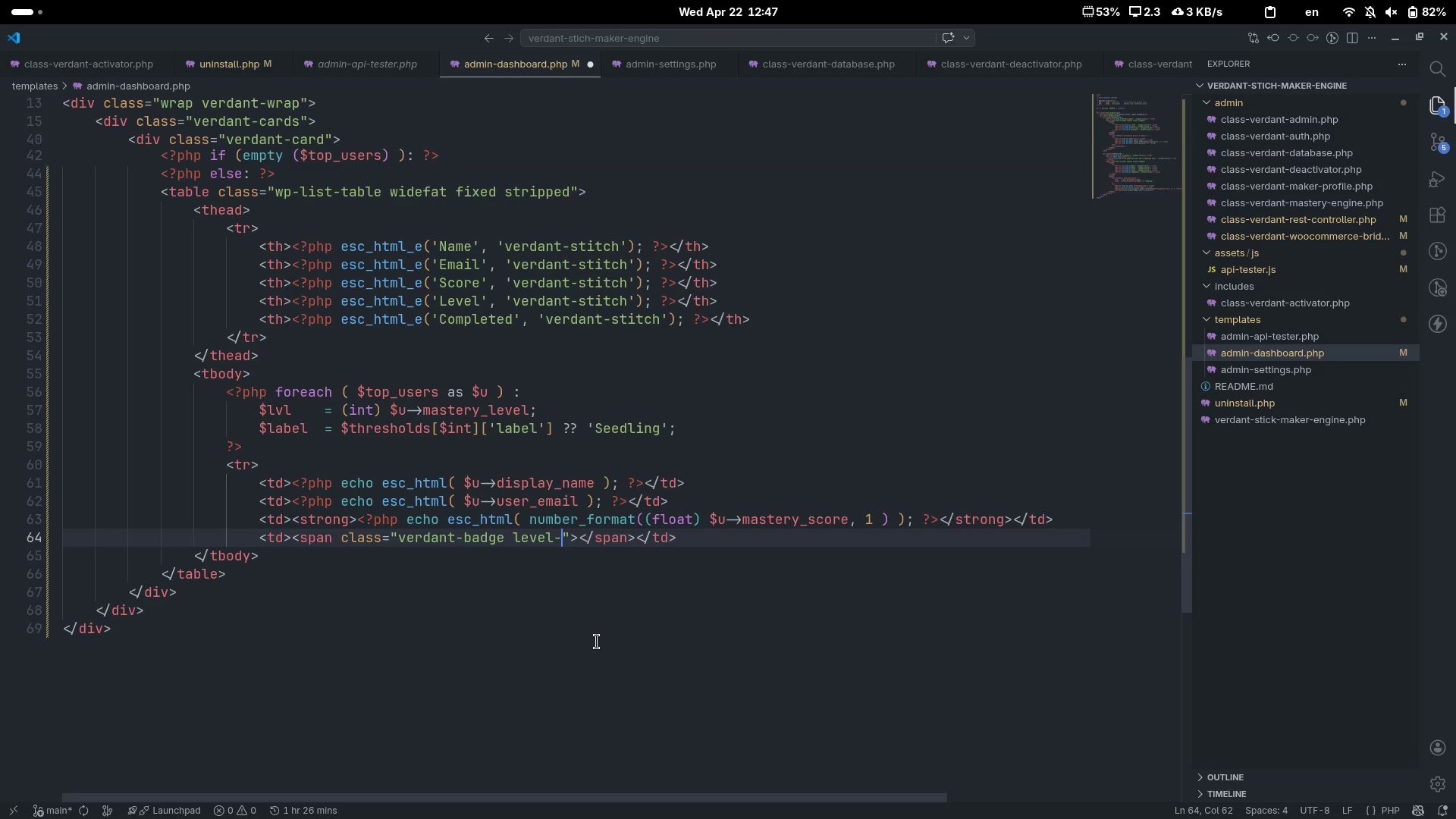 
key(Shift+Comma)
 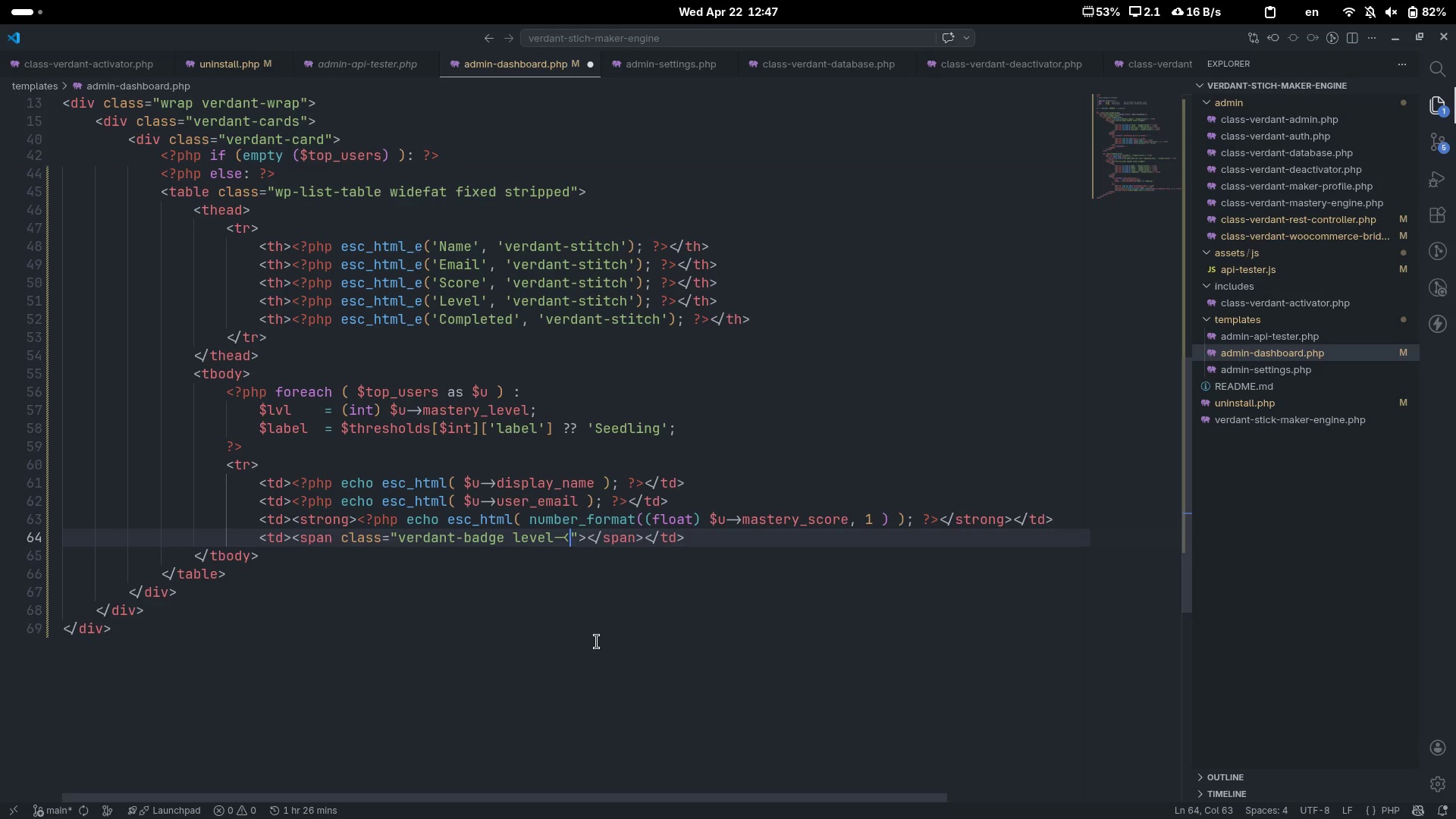 
type(?)
key(Tab)
type( echo esc_attr())
 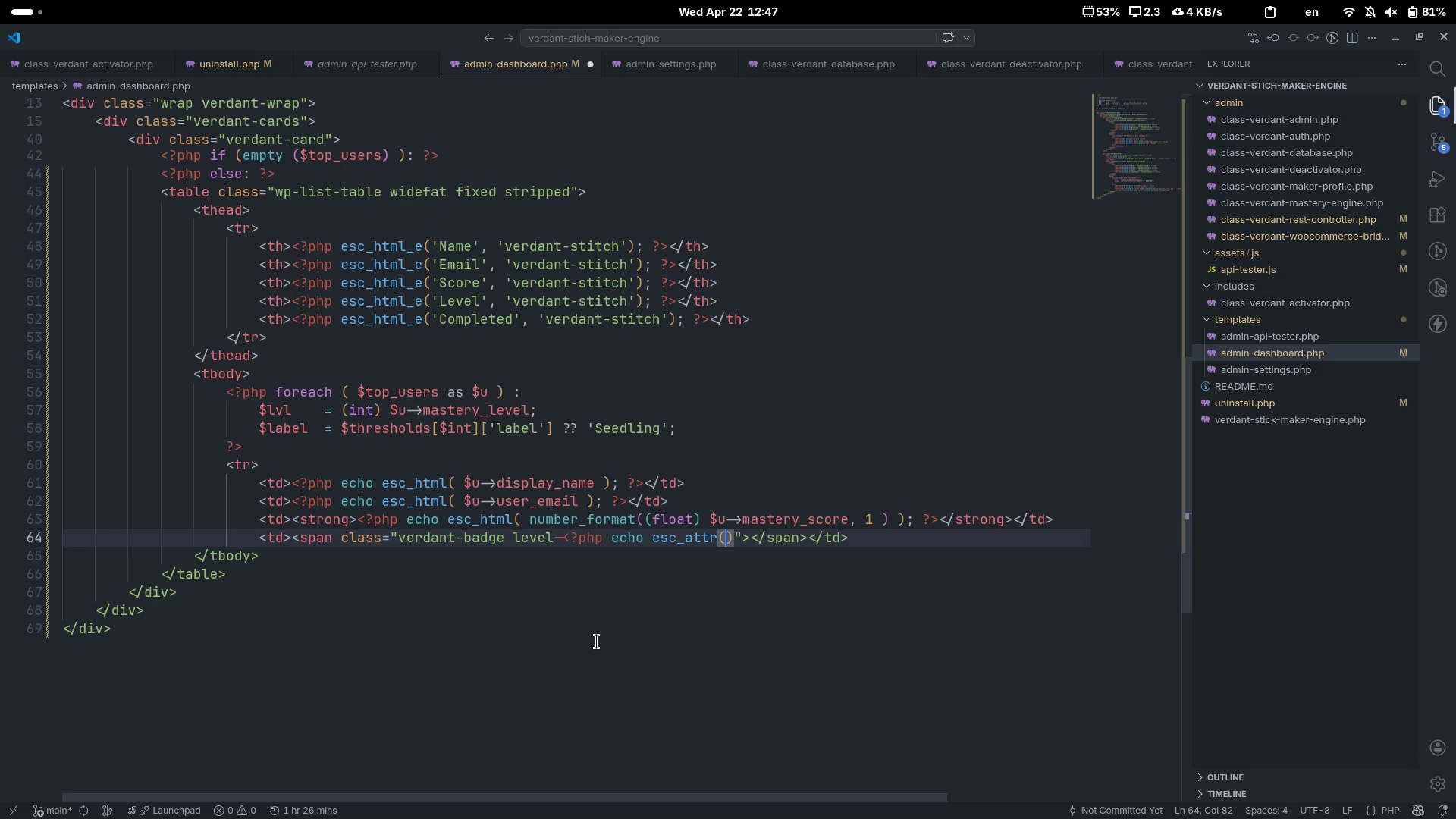 
 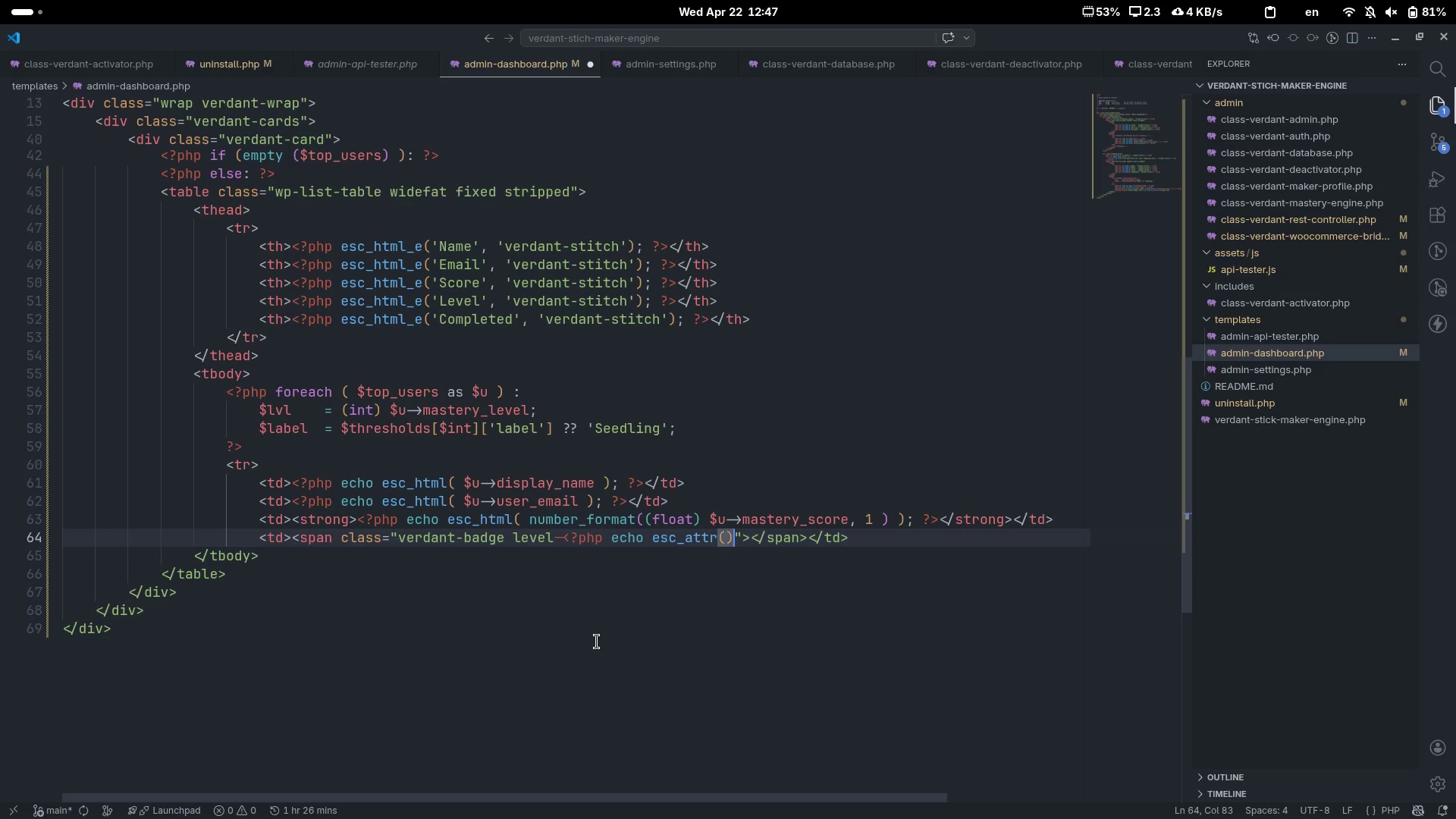 
key(ArrowLeft)
 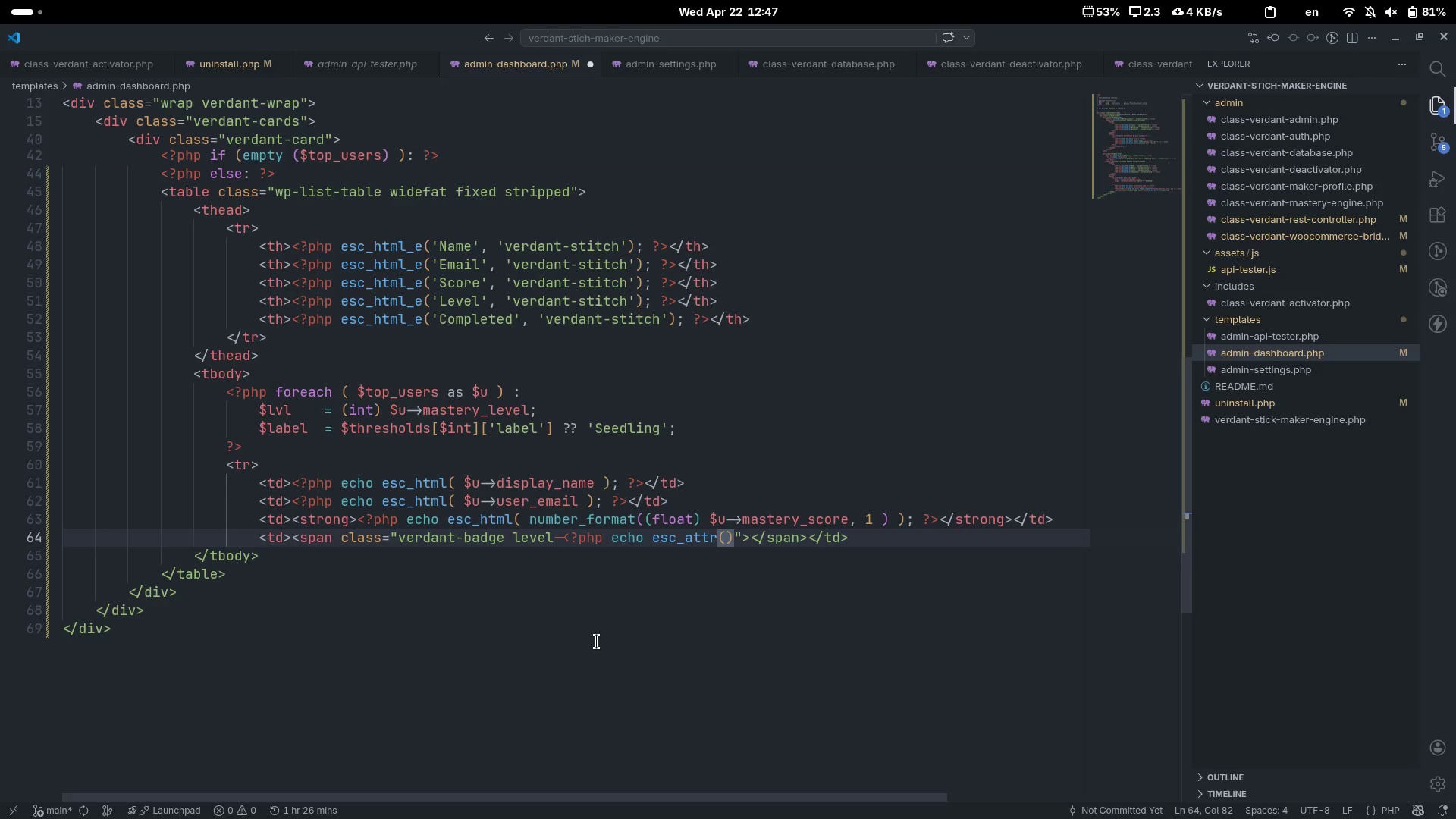 
type($lvl)
 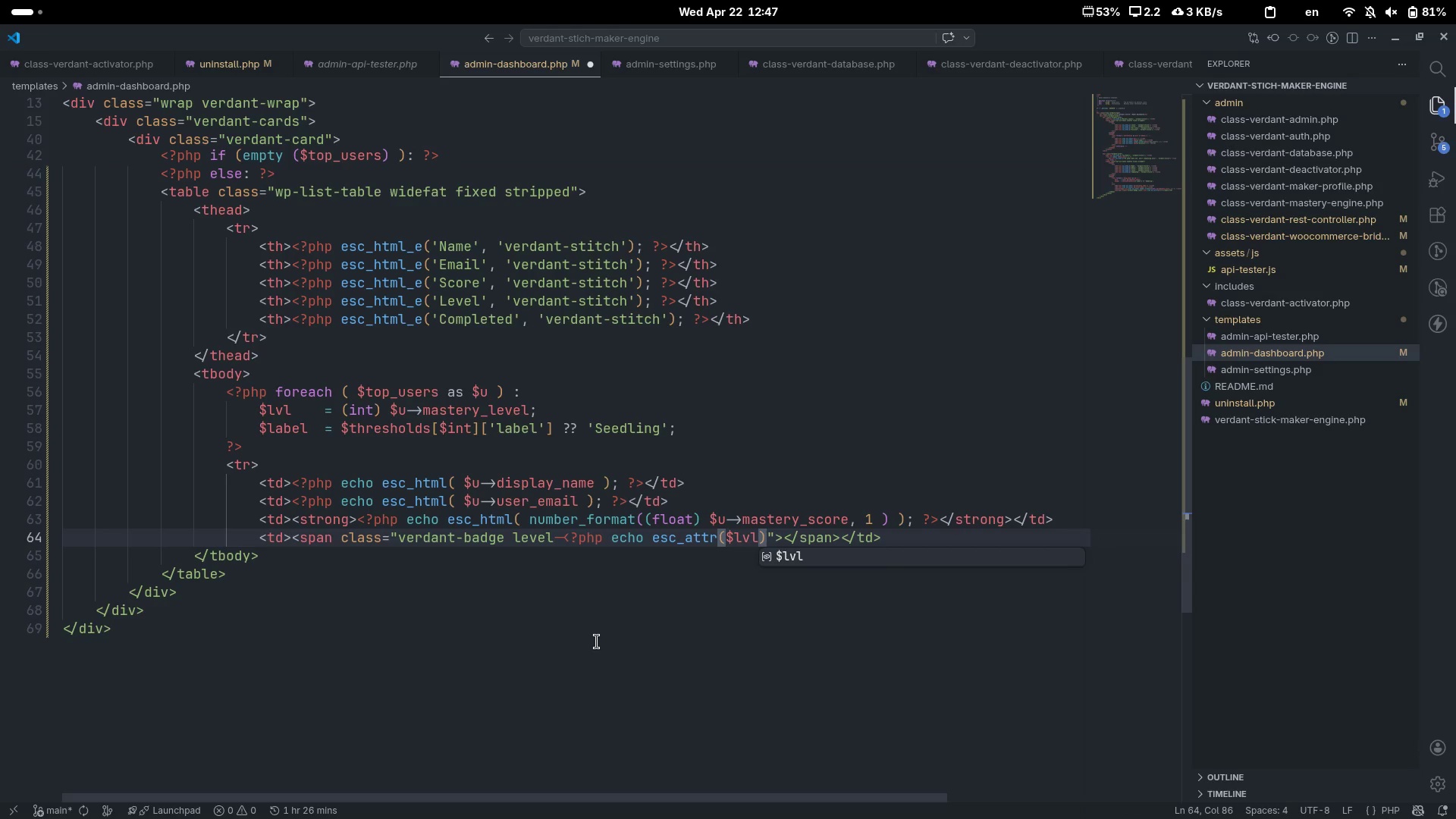 
key(ArrowRight)
 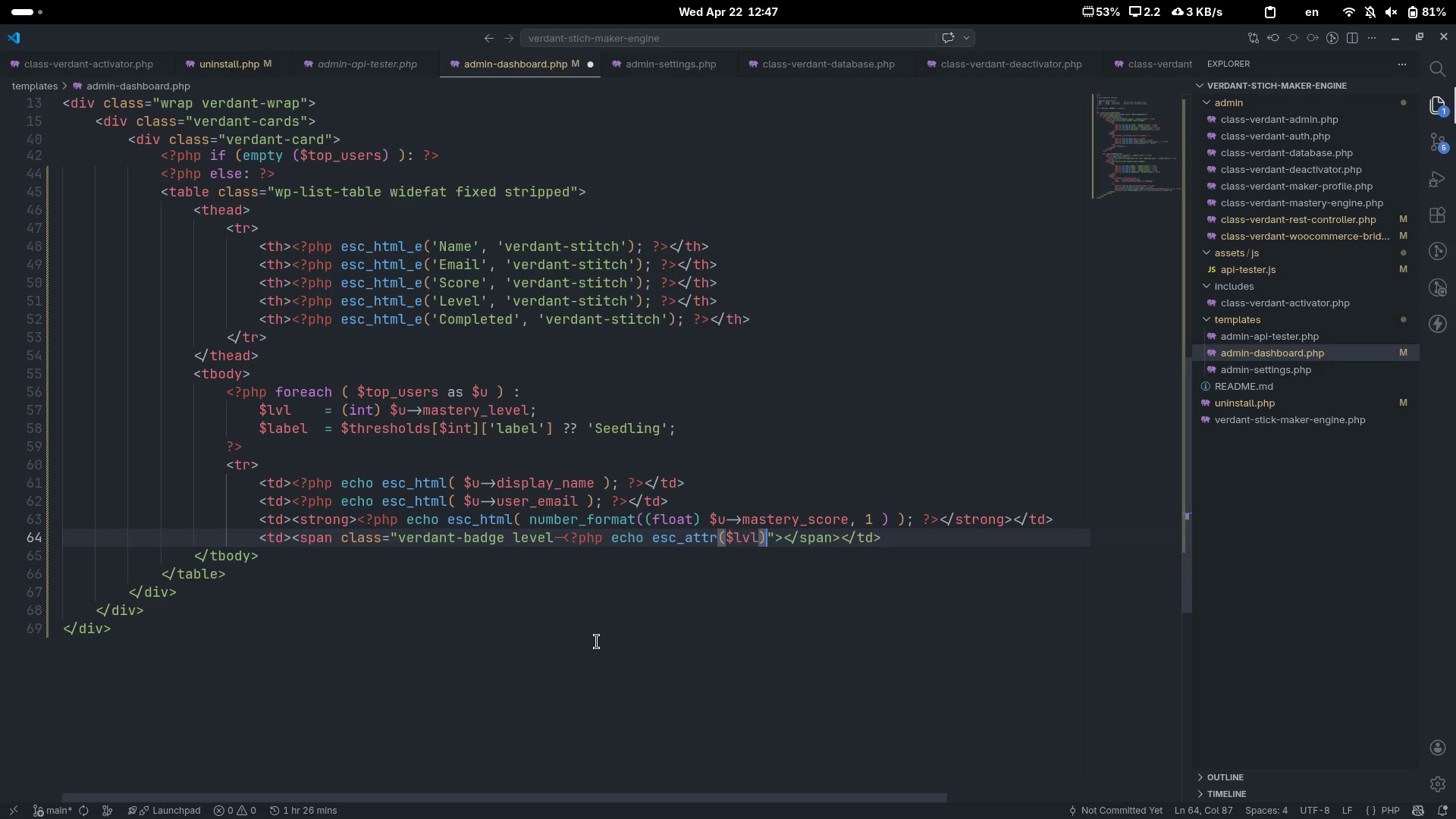 
key(Semicolon)
 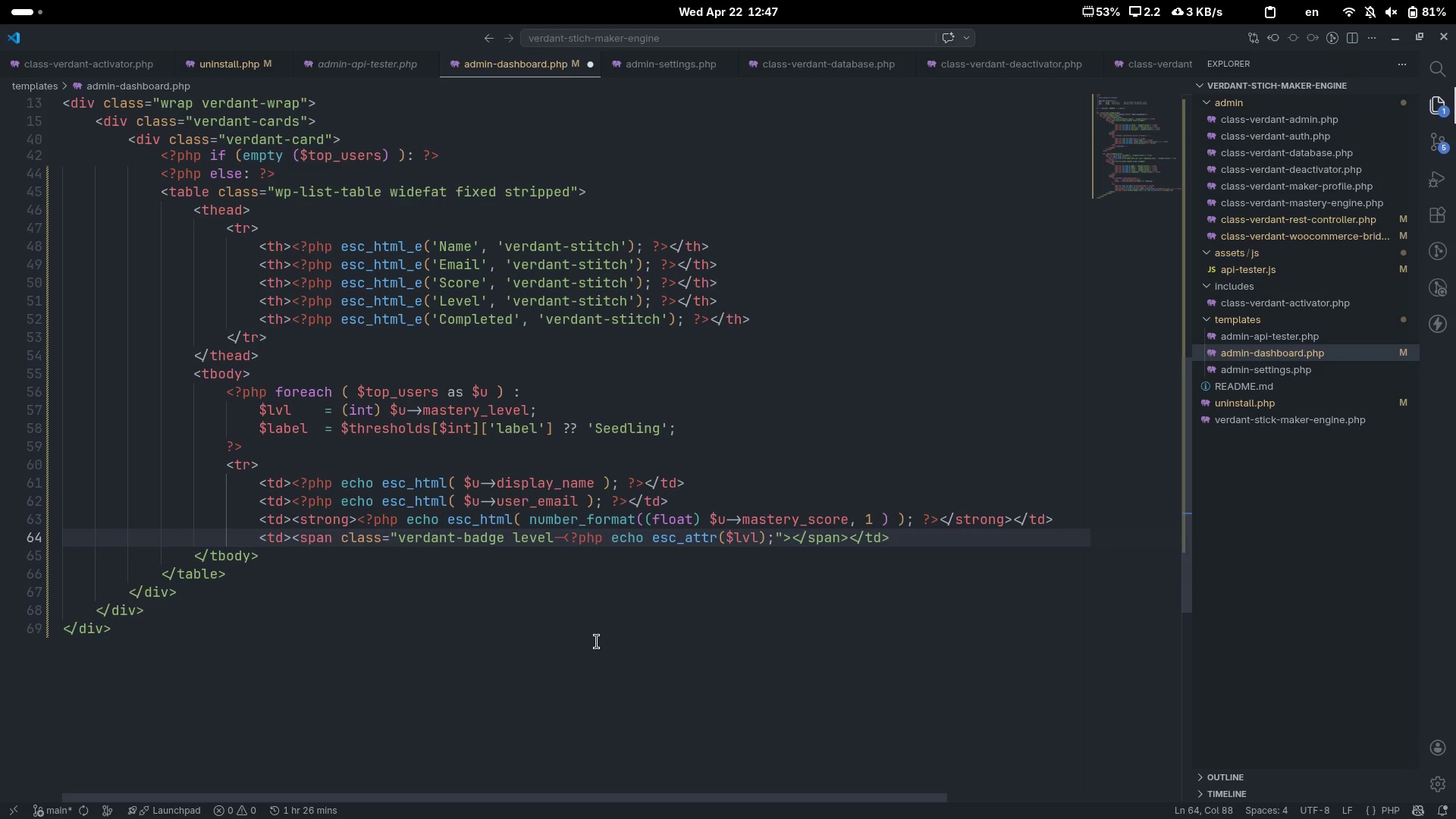 
key(Space)
 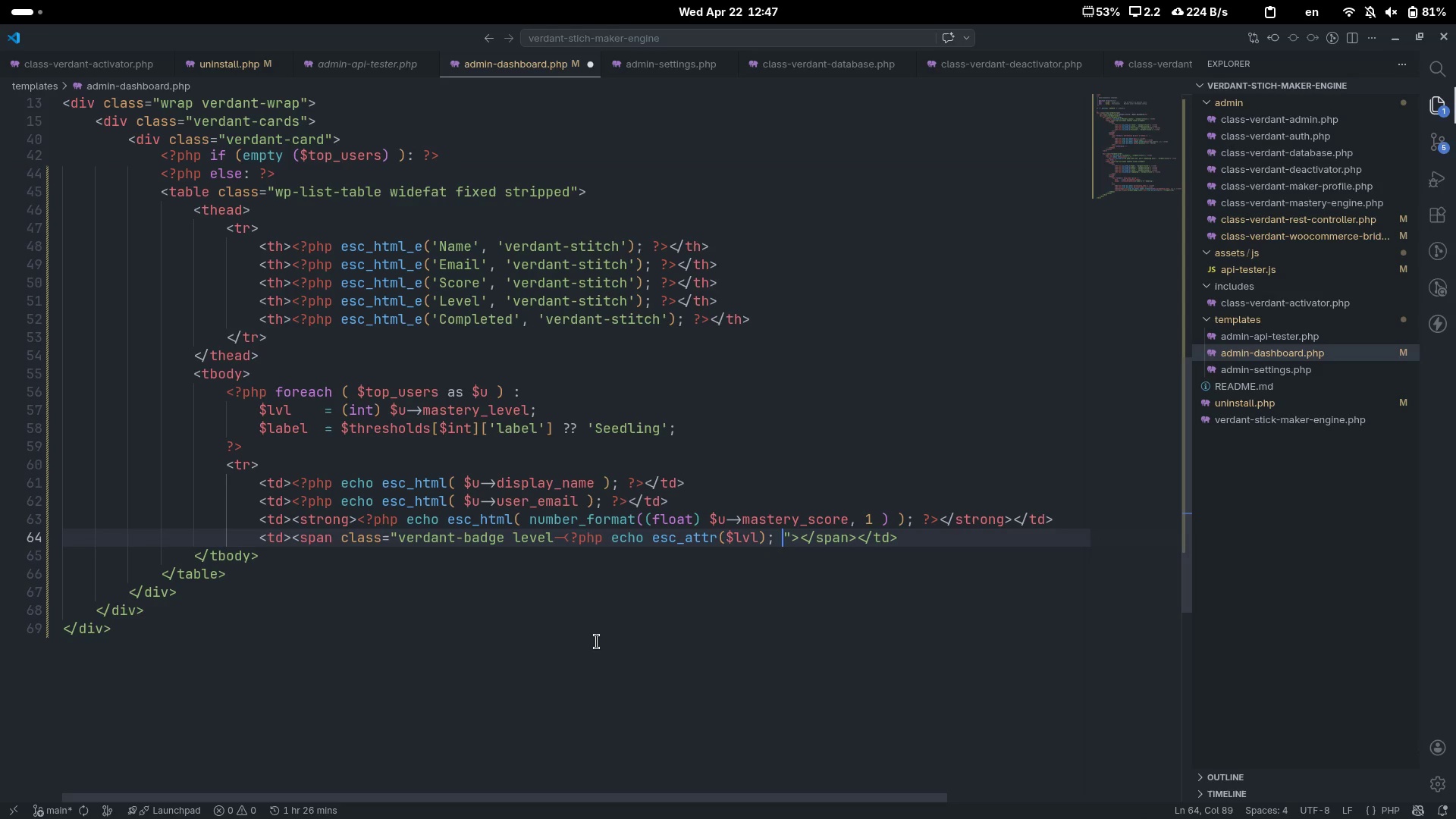 
key(Shift+Slash)
 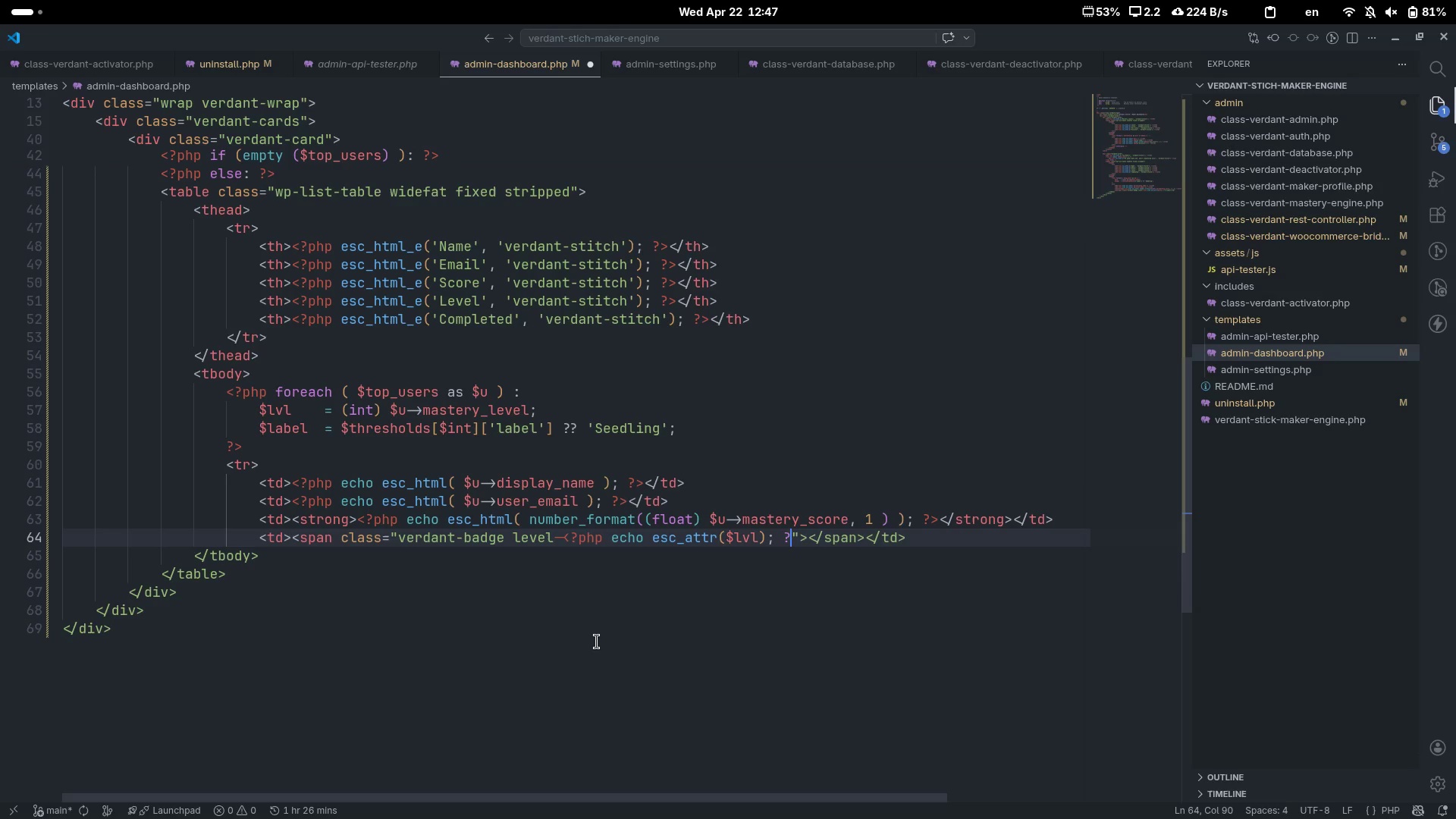 
key(Shift+Period)
 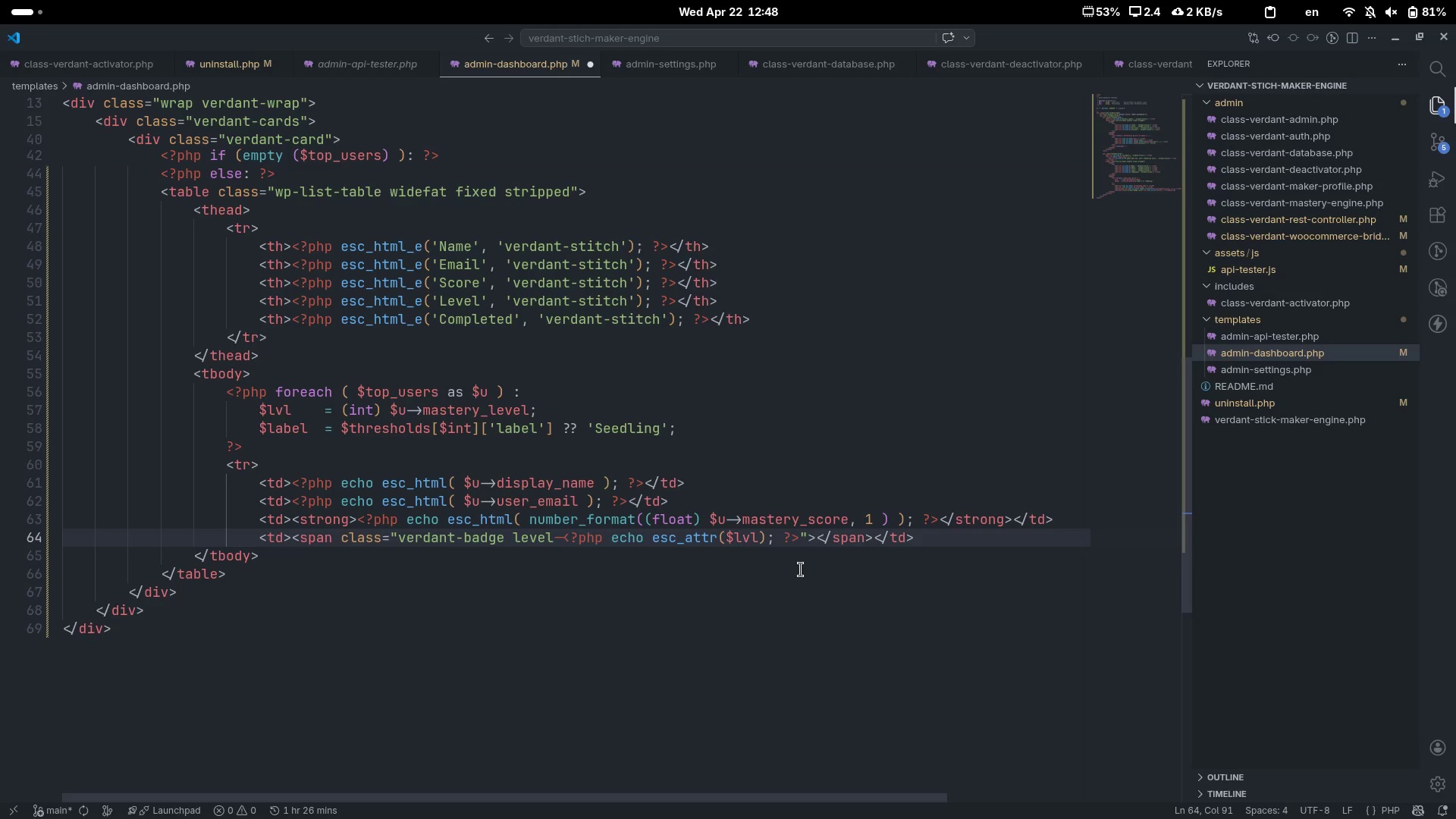 
wait(63.77)
 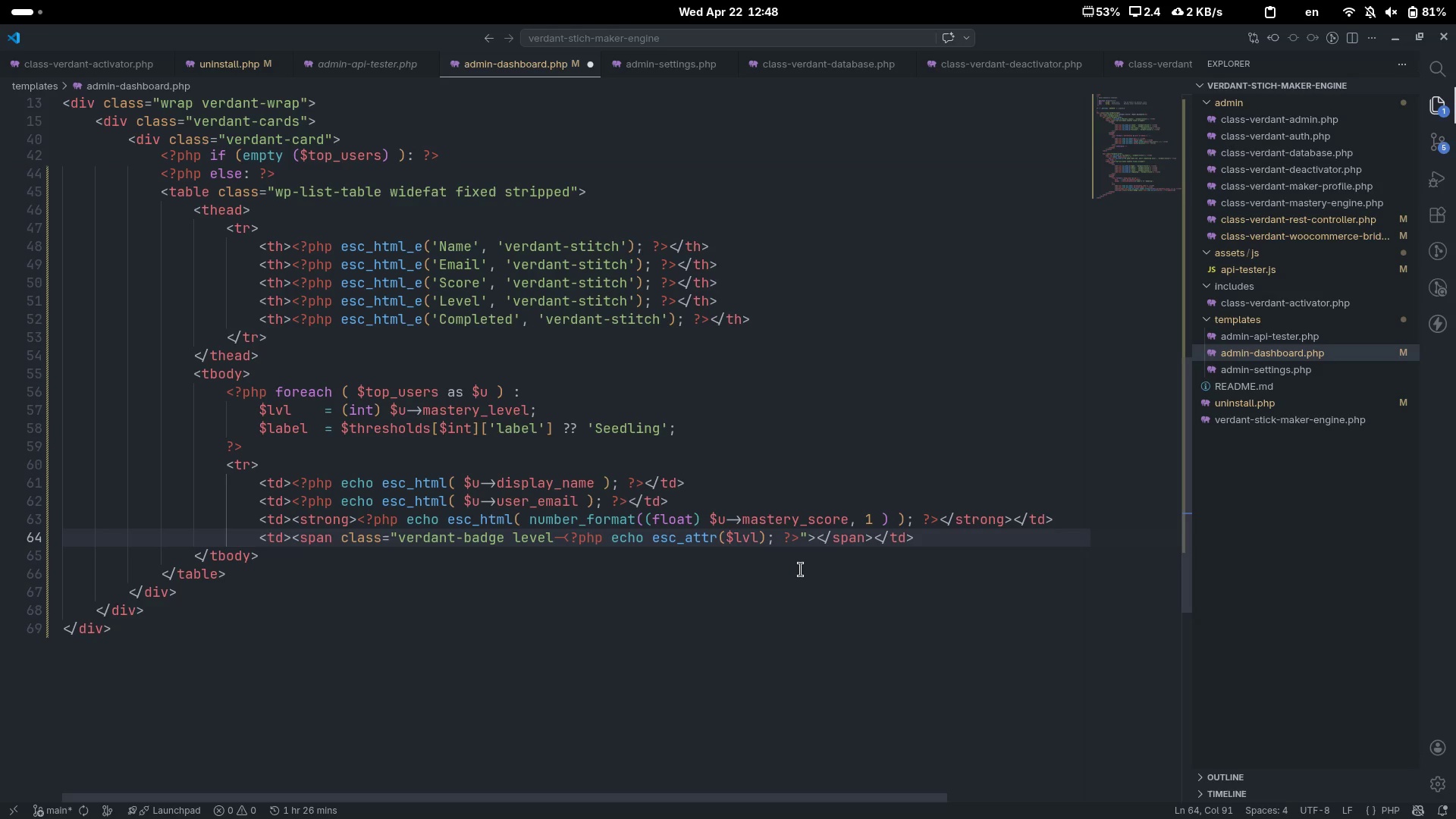 
key(ArrowRight)
 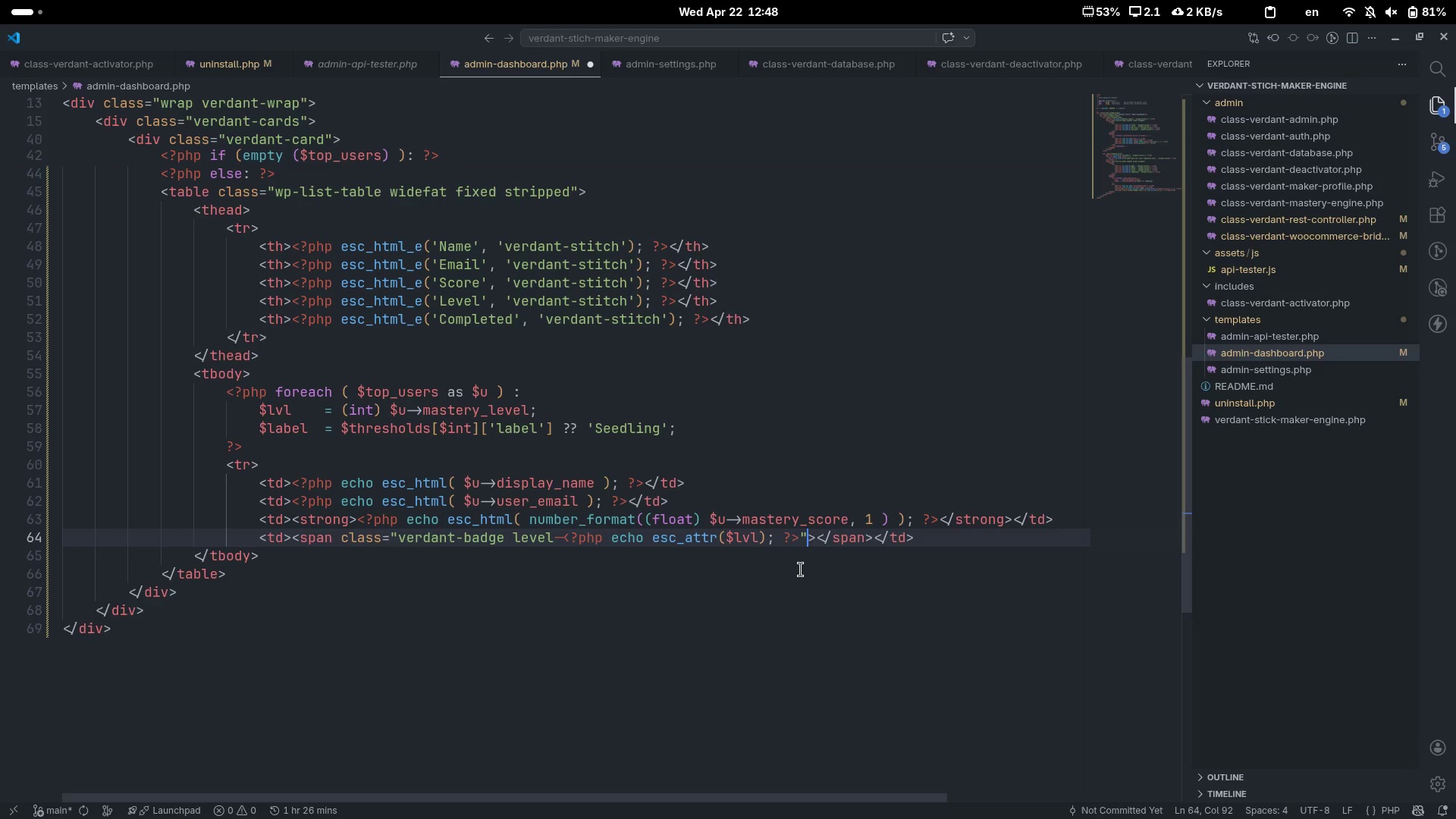 
key(Shift+Comma)
 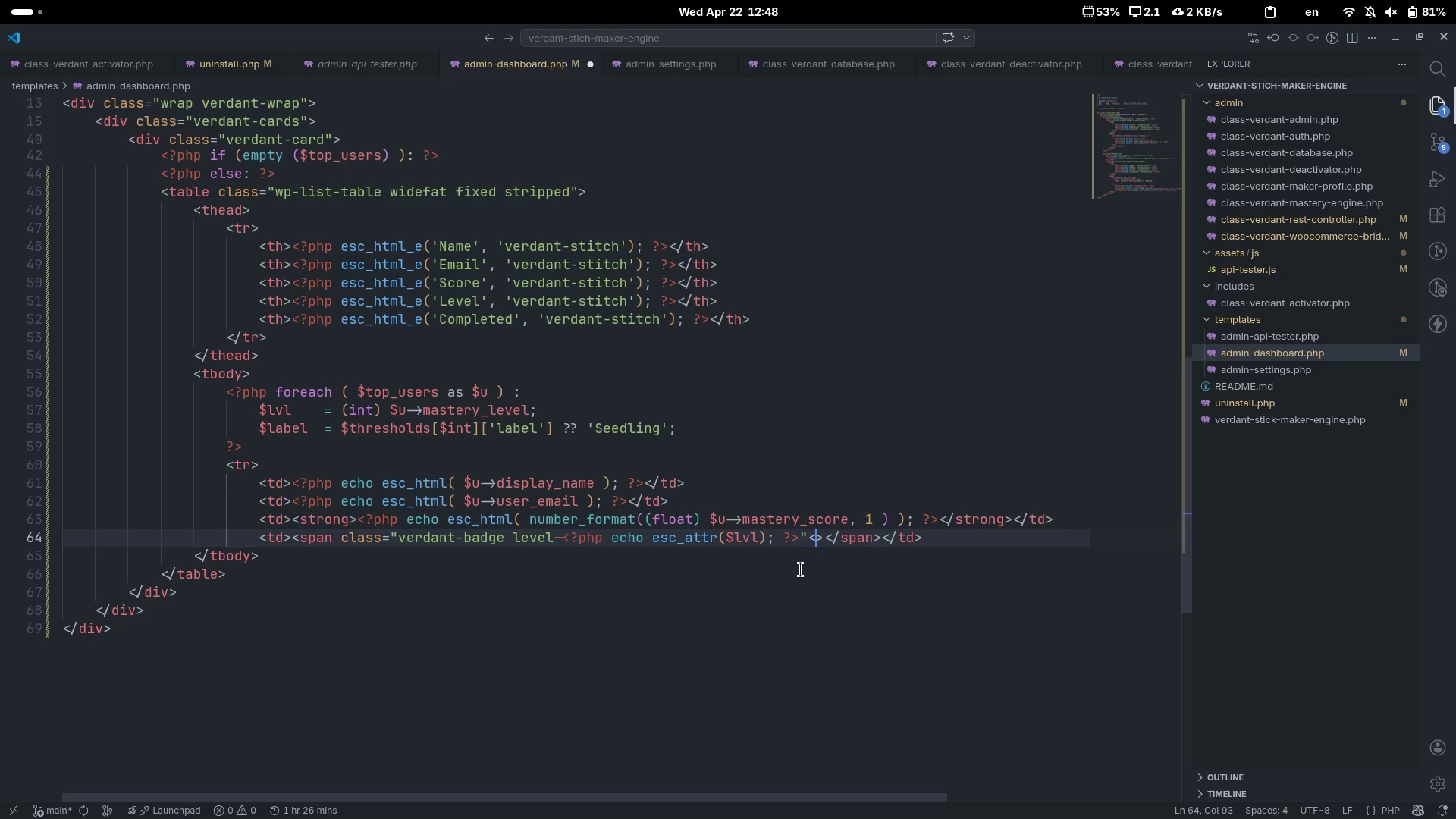 
key(Shift+Slash)
 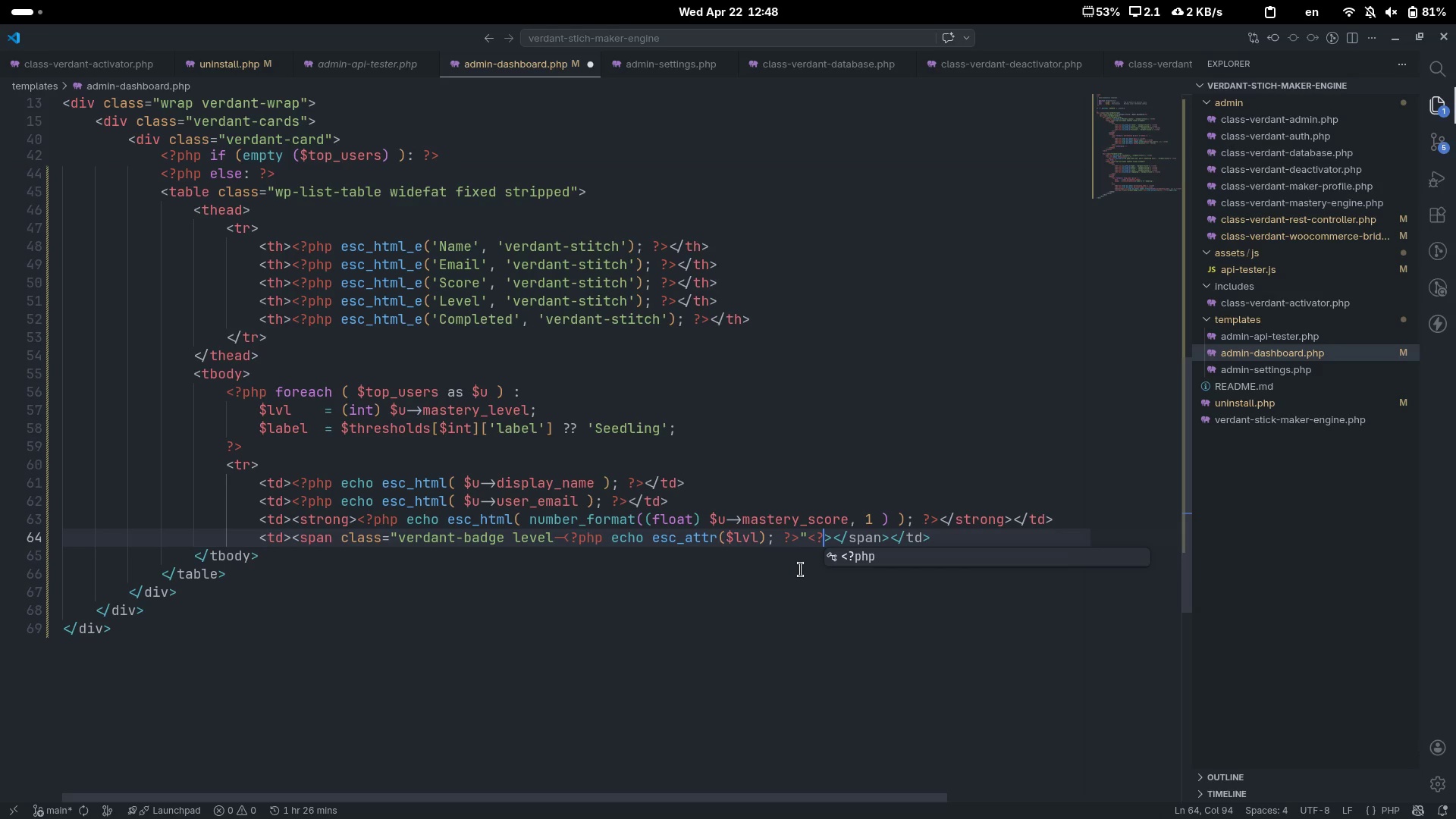 
key(Tab)
 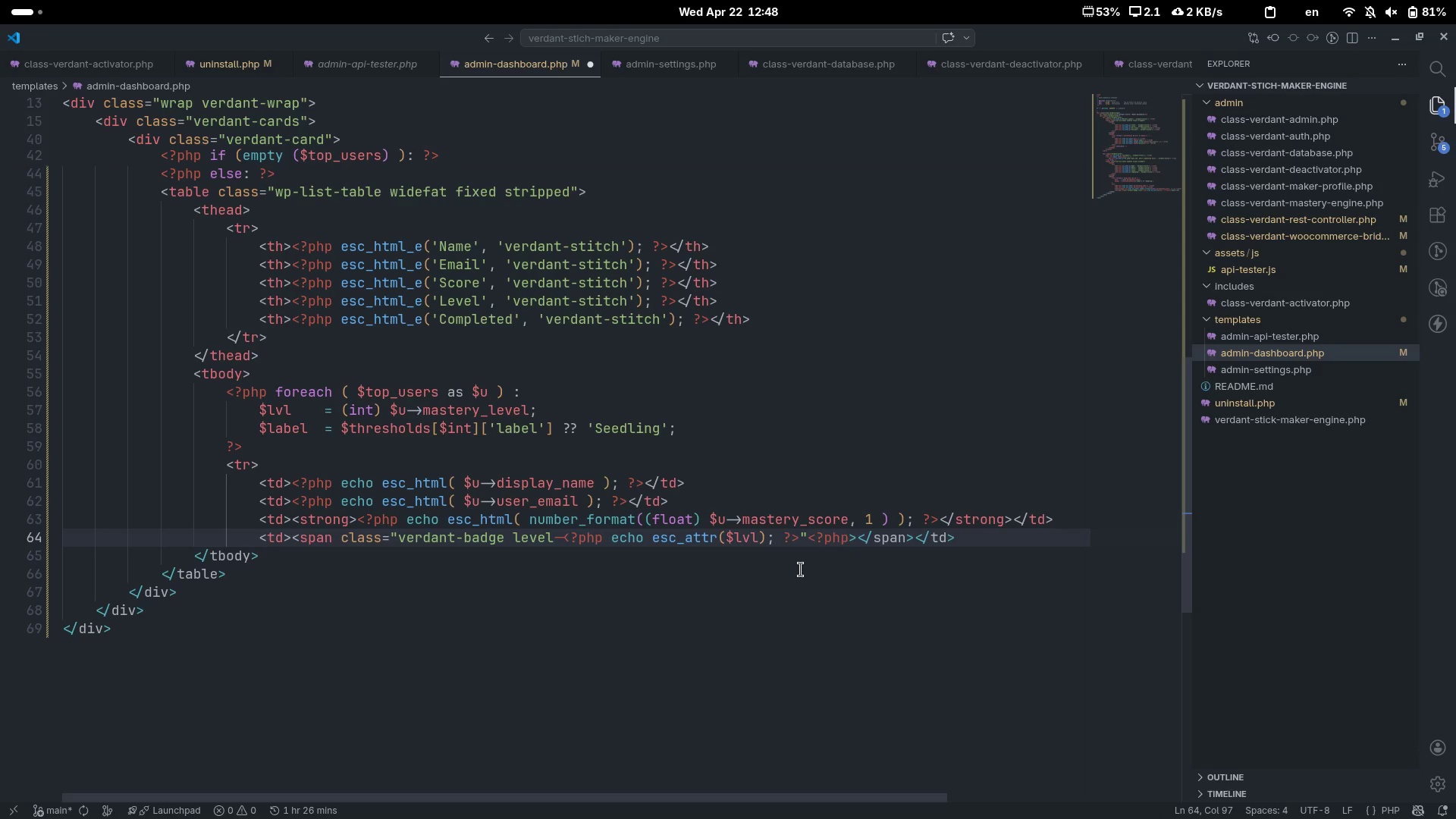 
key(Space)
 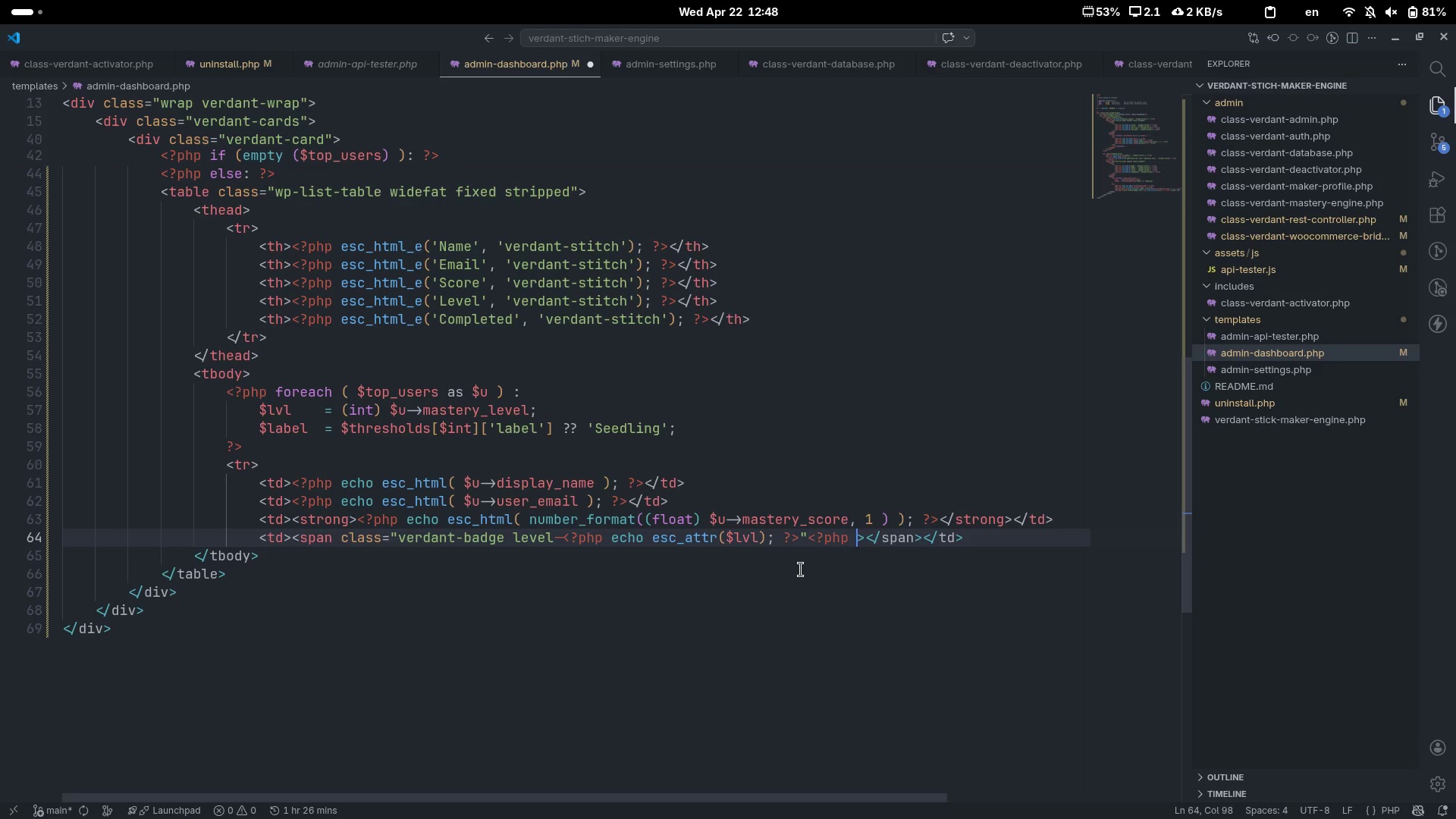 
key(Shift+Slash)
 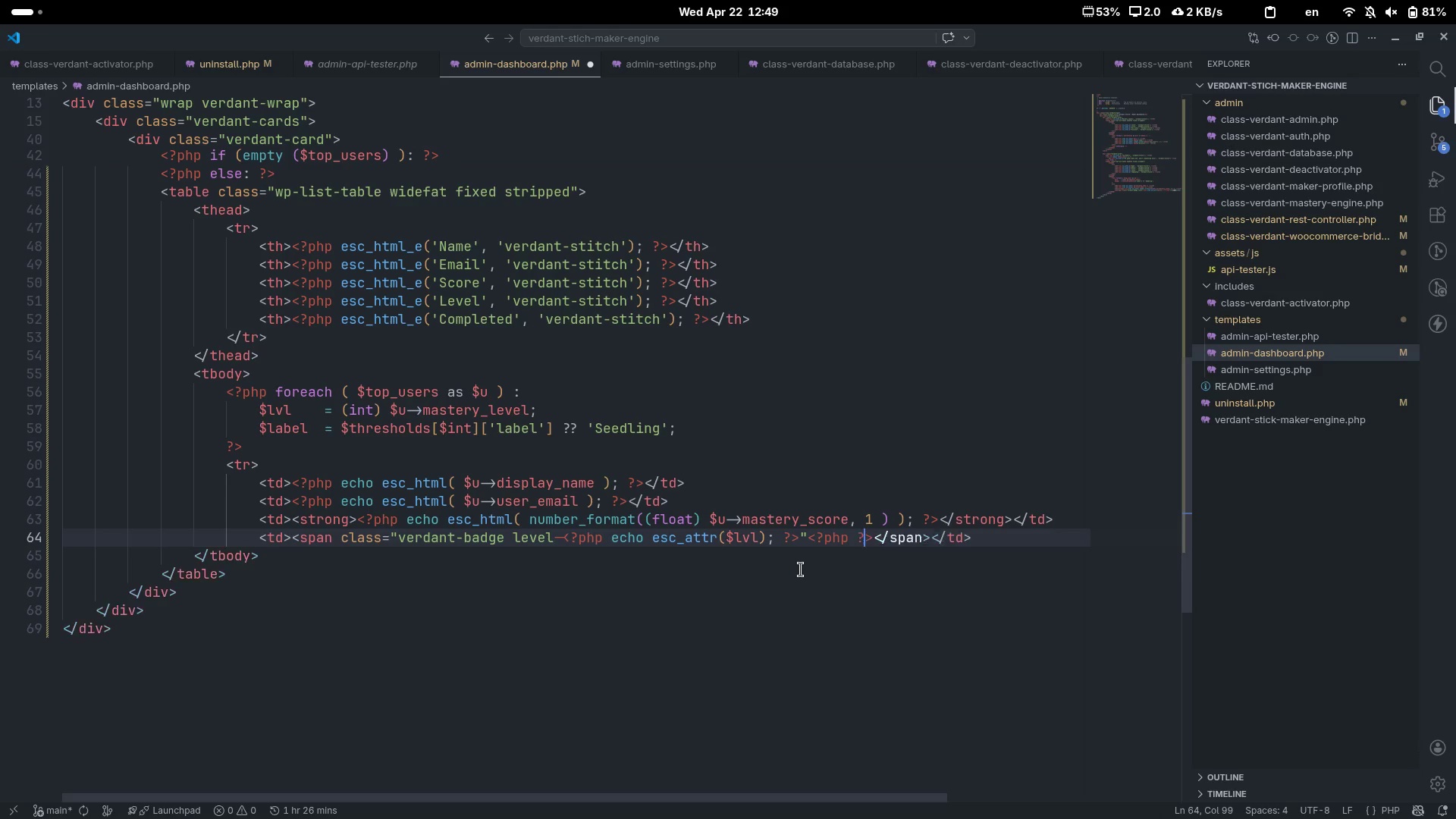 
key(Shift+Period)
 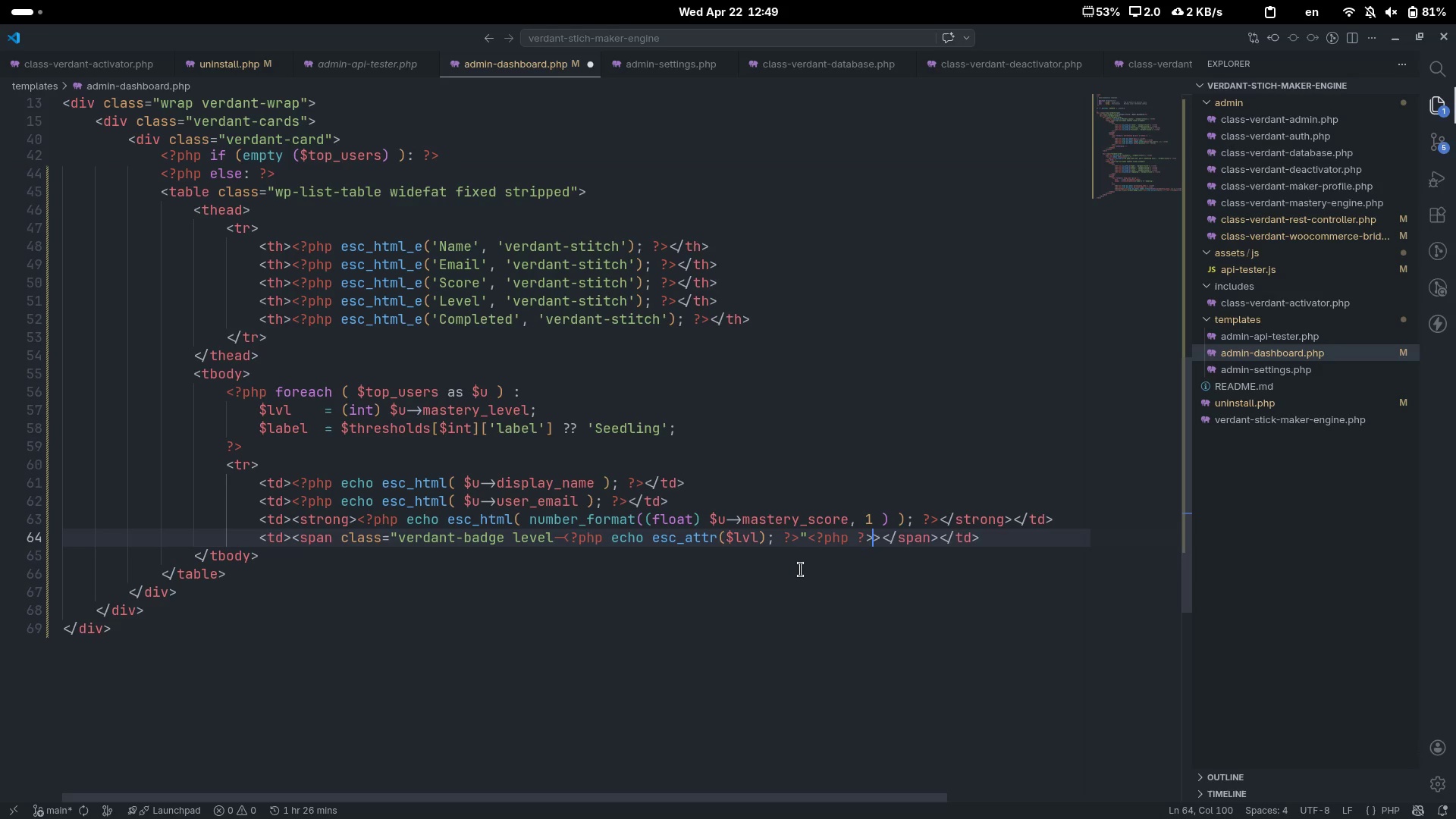 
key(ArrowLeft)
 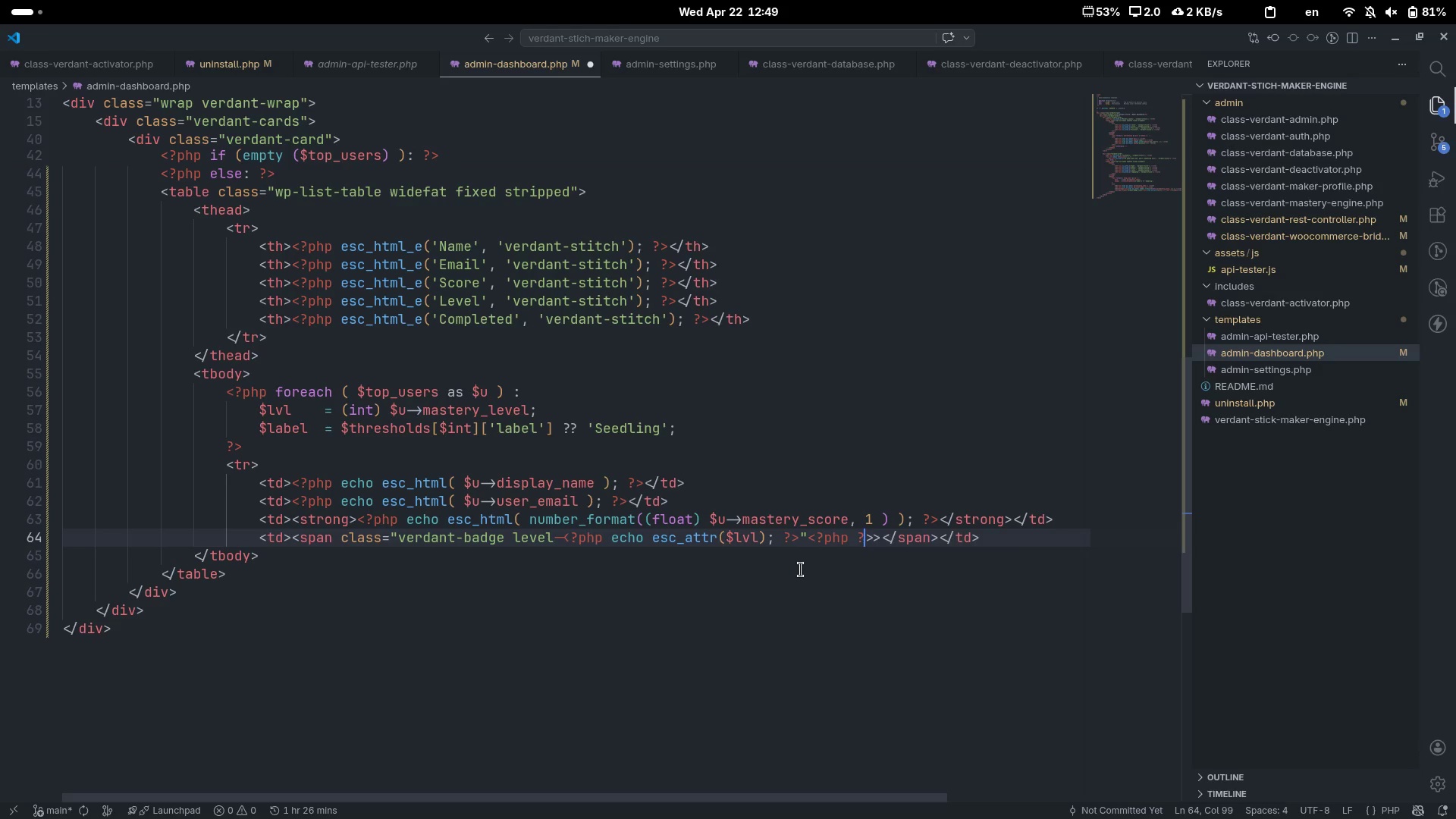 
key(ArrowLeft)
 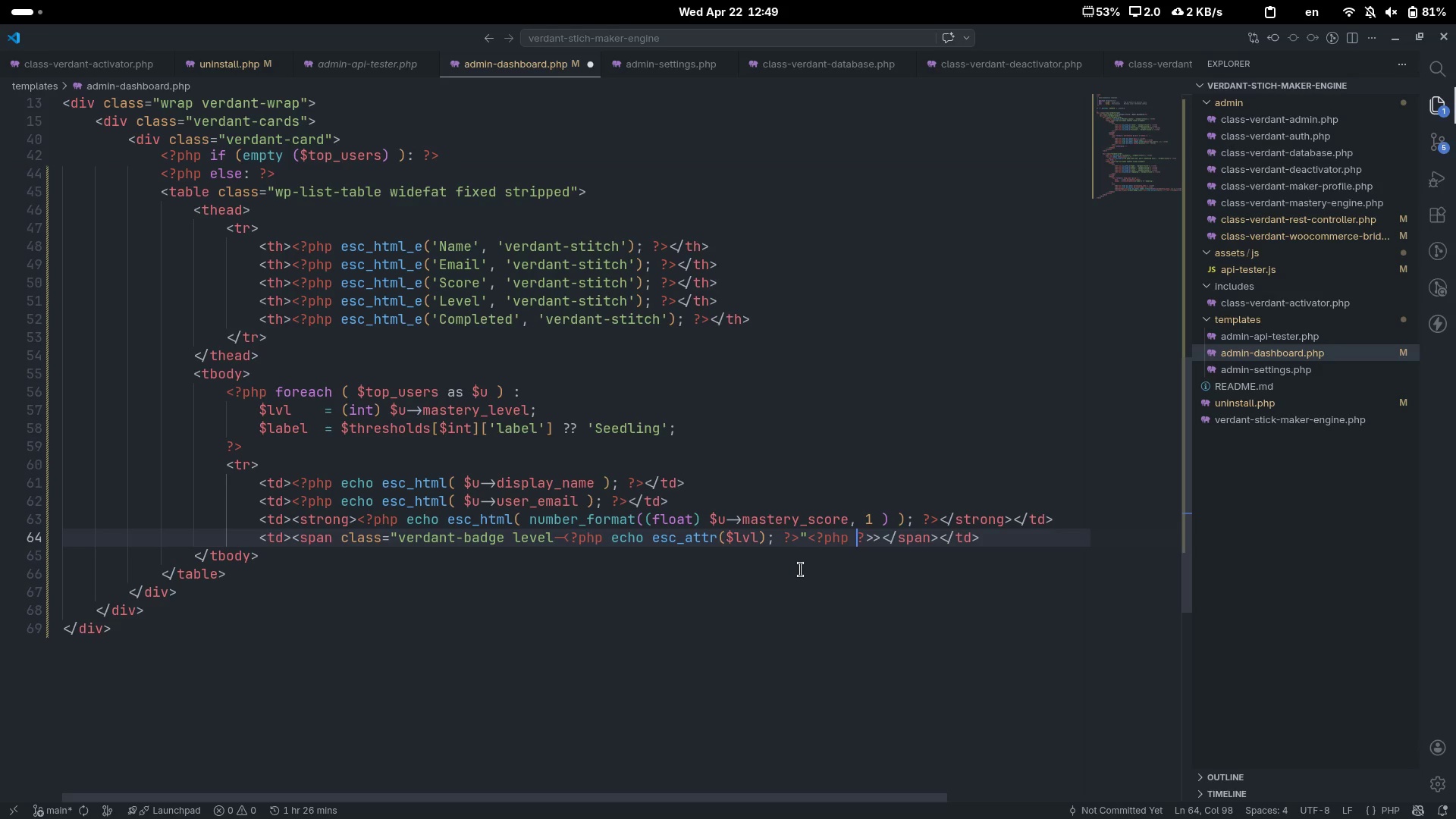 
key(ArrowLeft)
 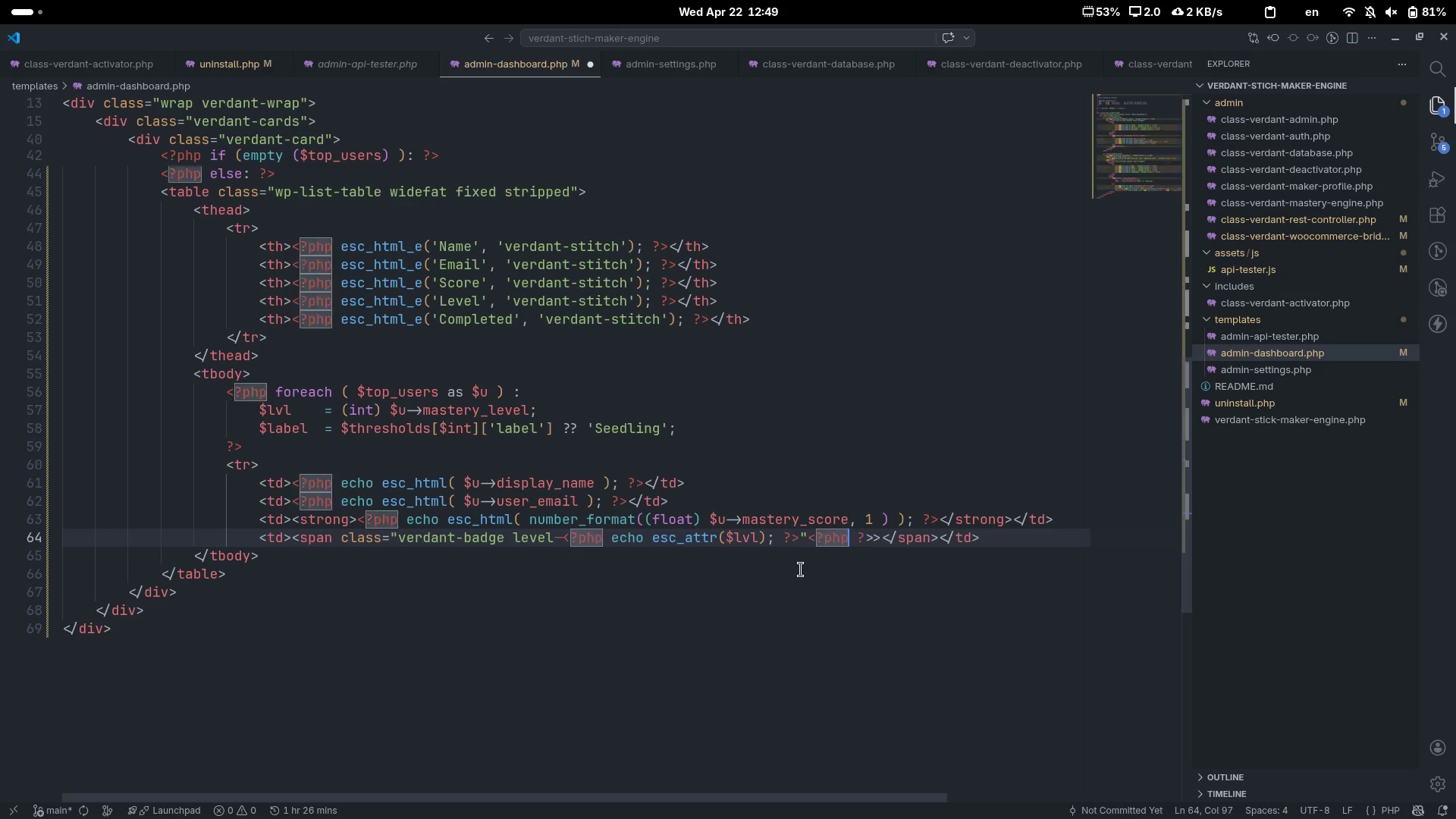 
type( echo esc_html($label)
 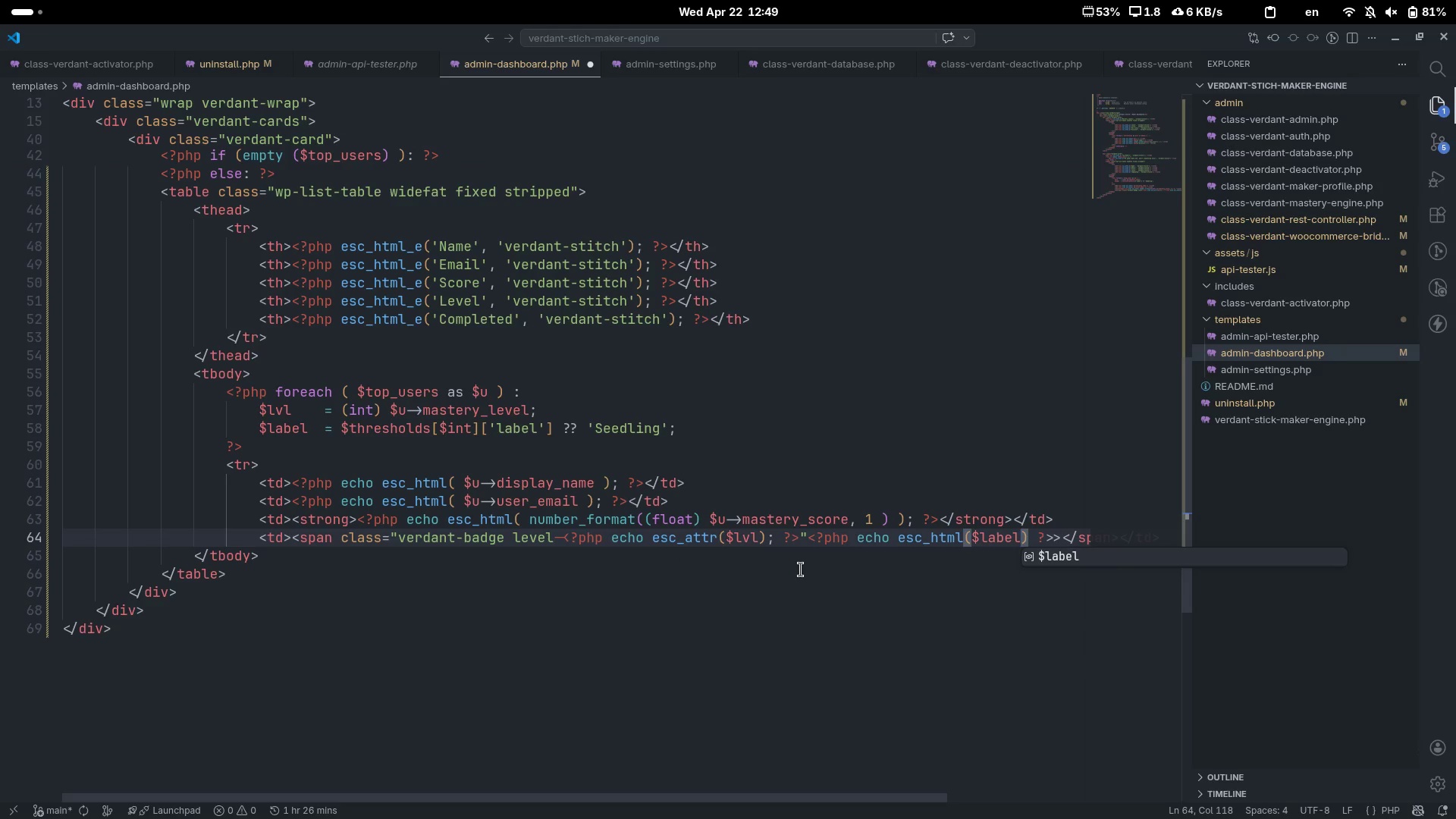 
scroll: coordinate [801, 570], scroll_direction: down, amount: 10.0
 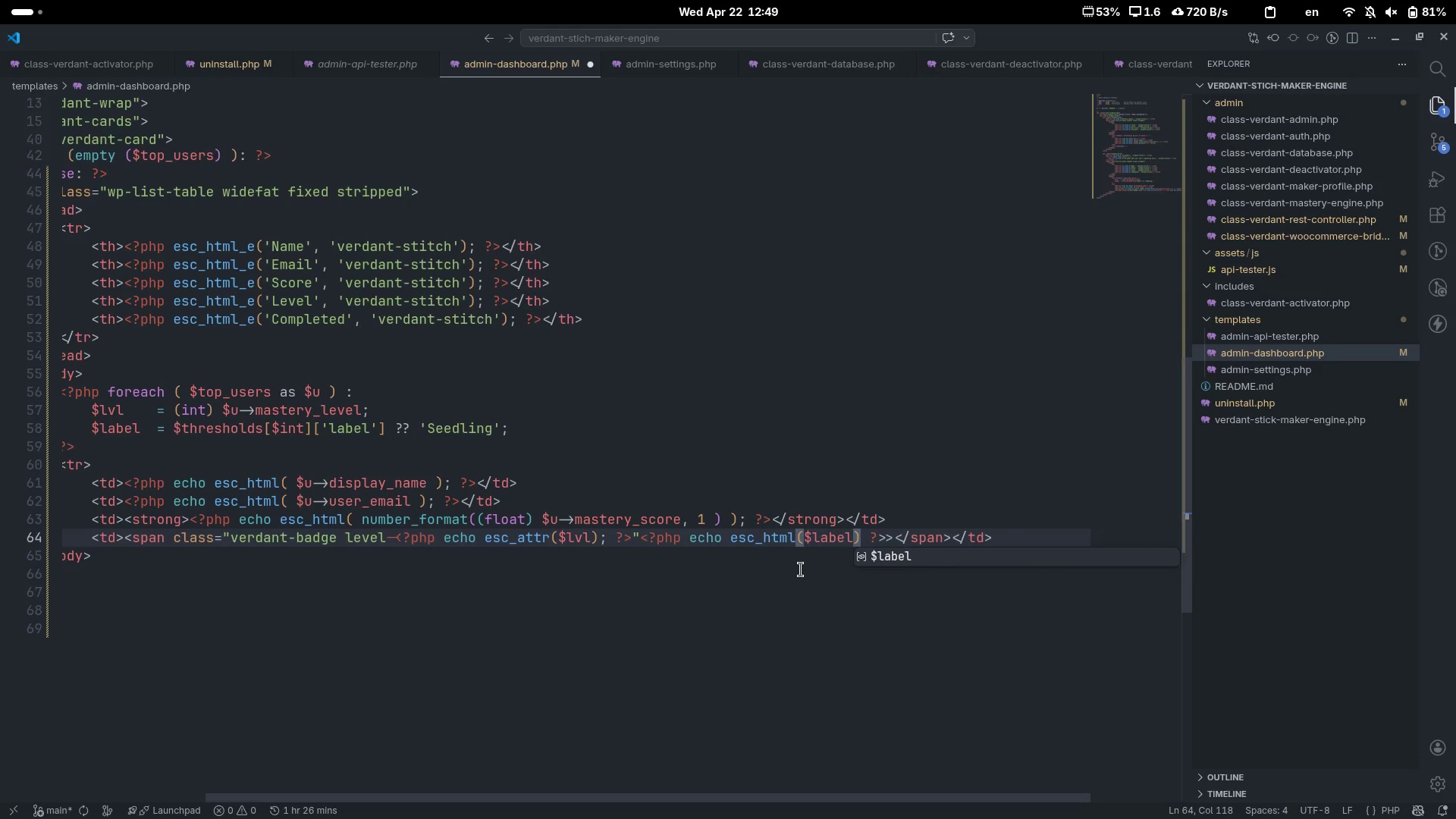 
key(ArrowRight)
 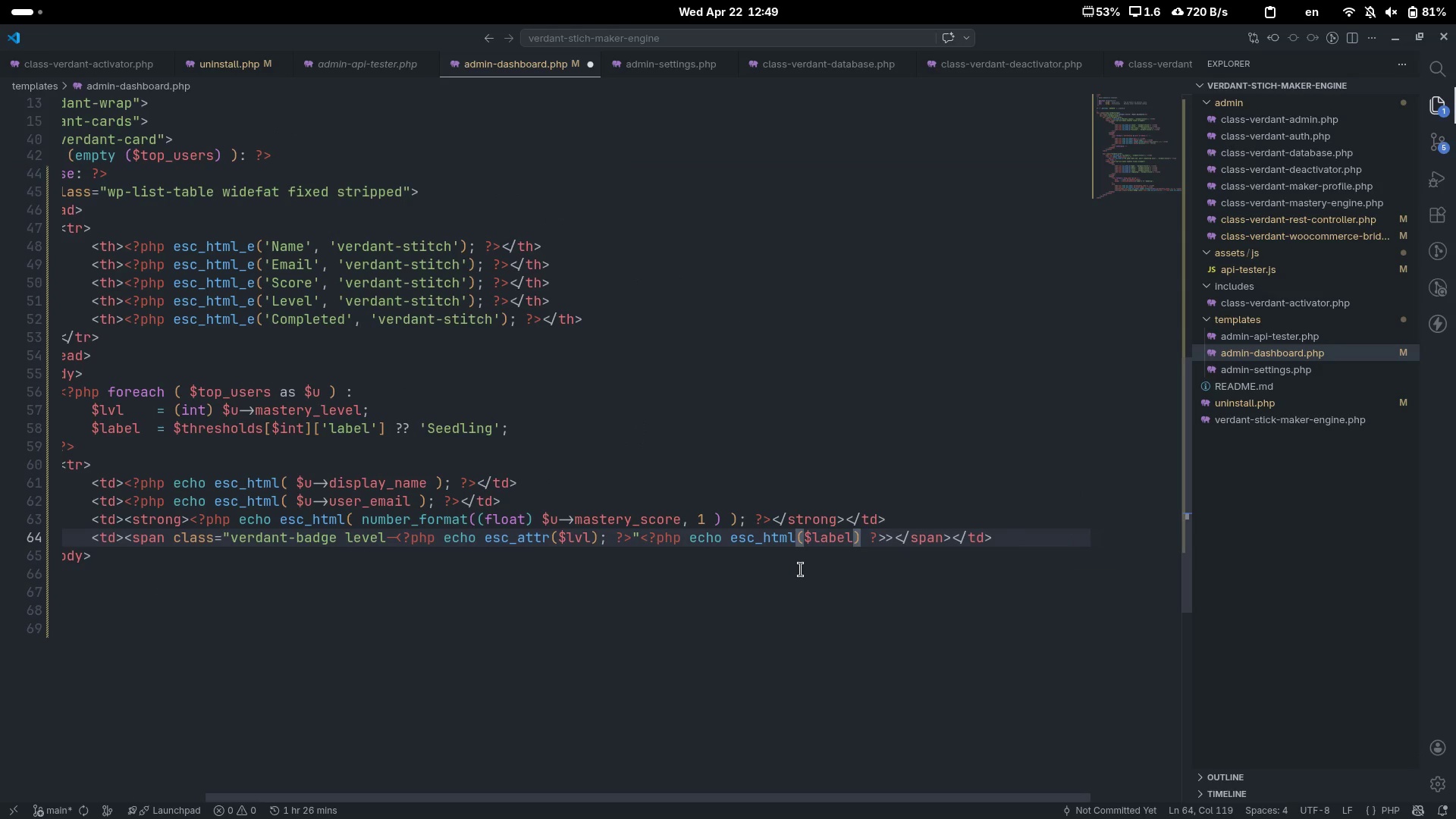 
key(Semicolon)
 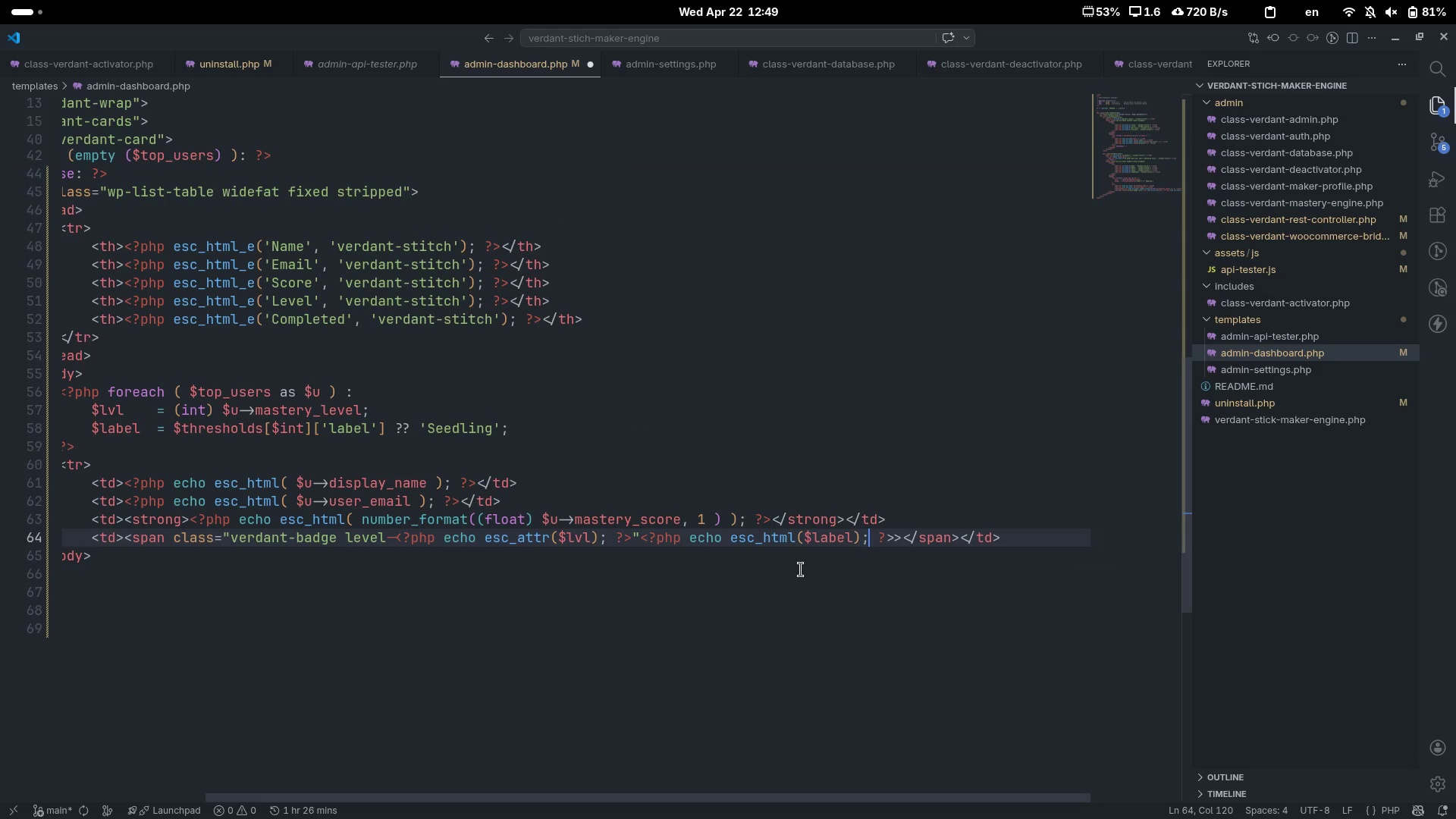 
key(ArrowRight)
 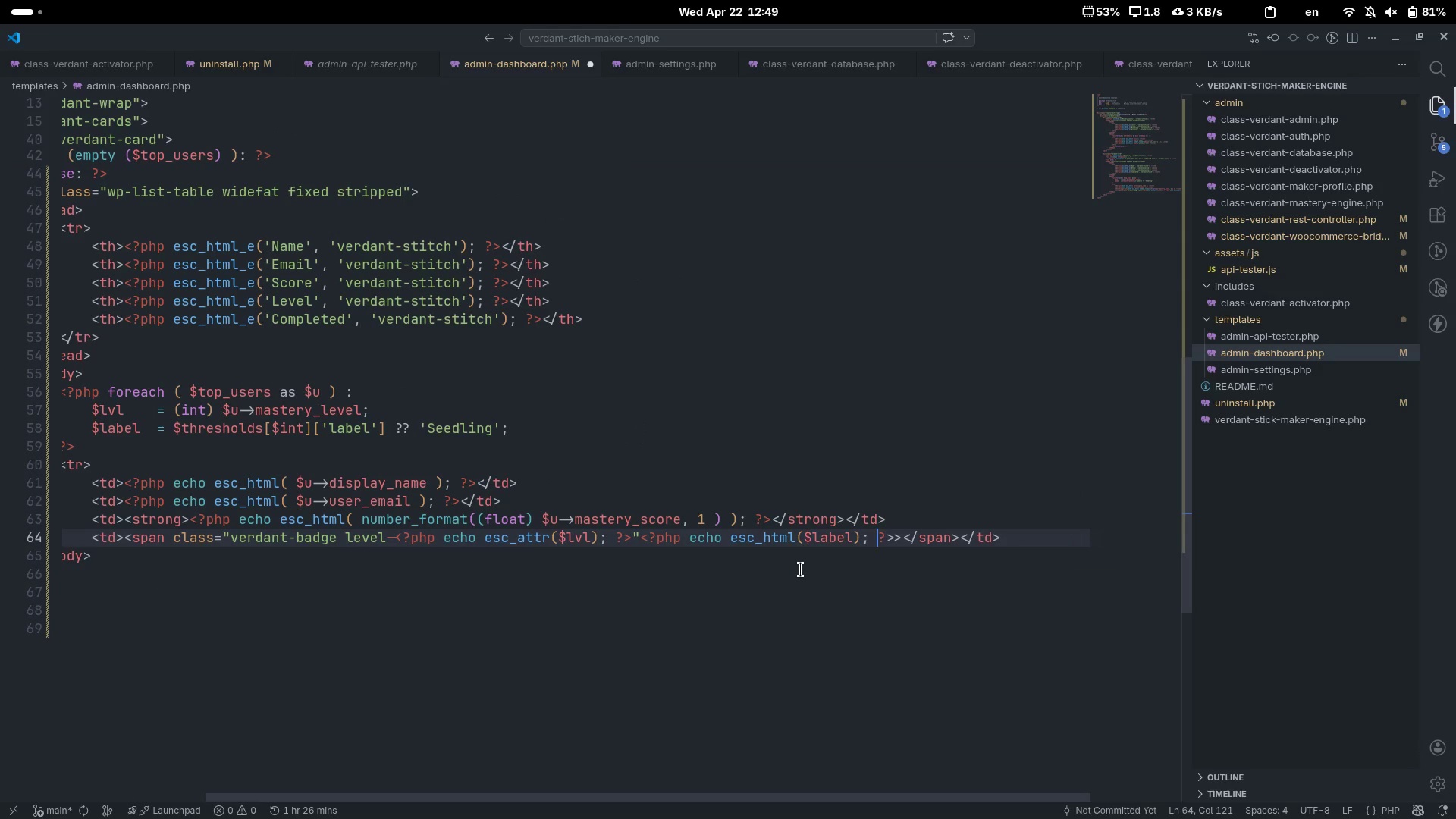 
key(ArrowRight)
 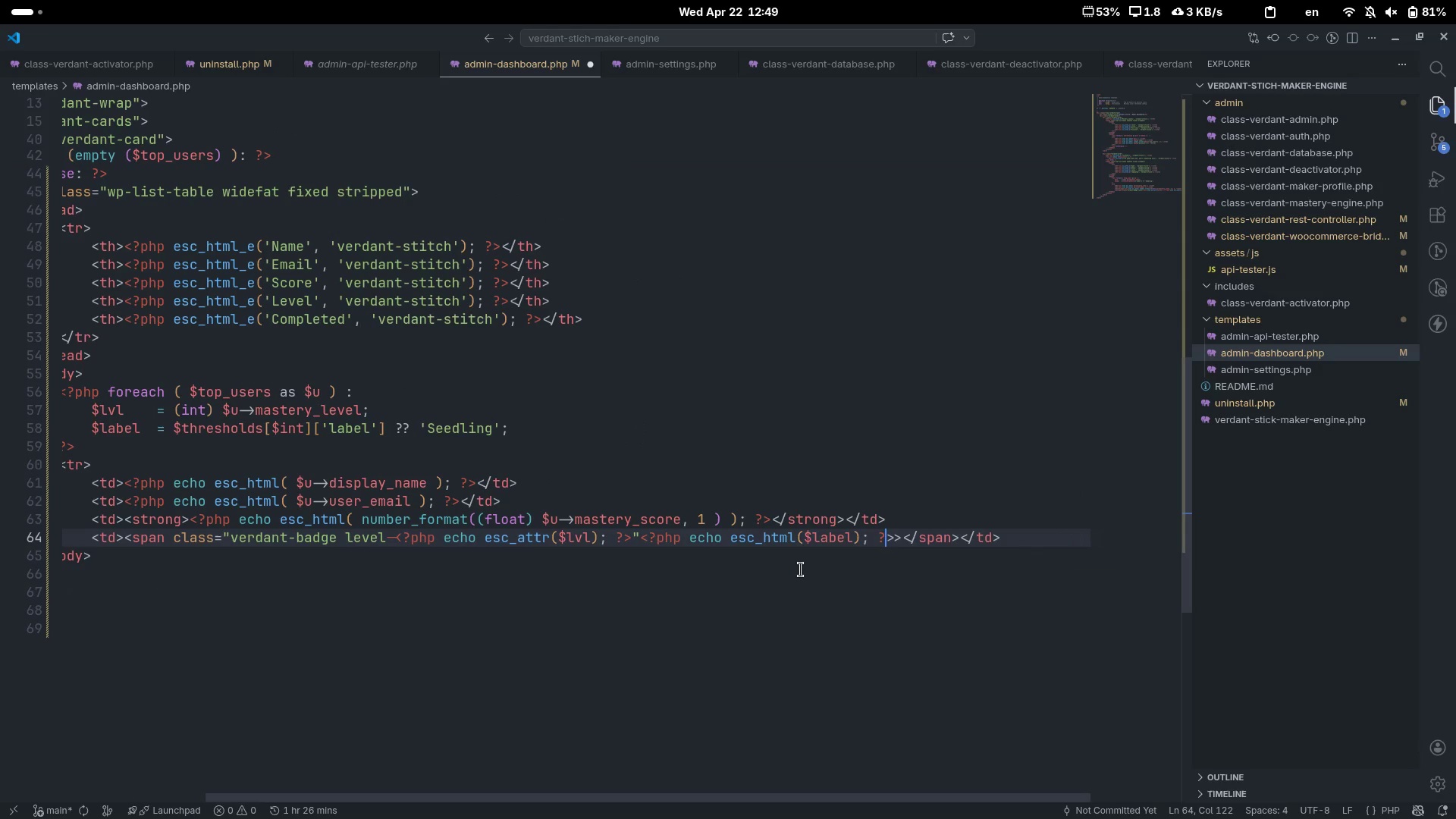 
key(ArrowRight)
 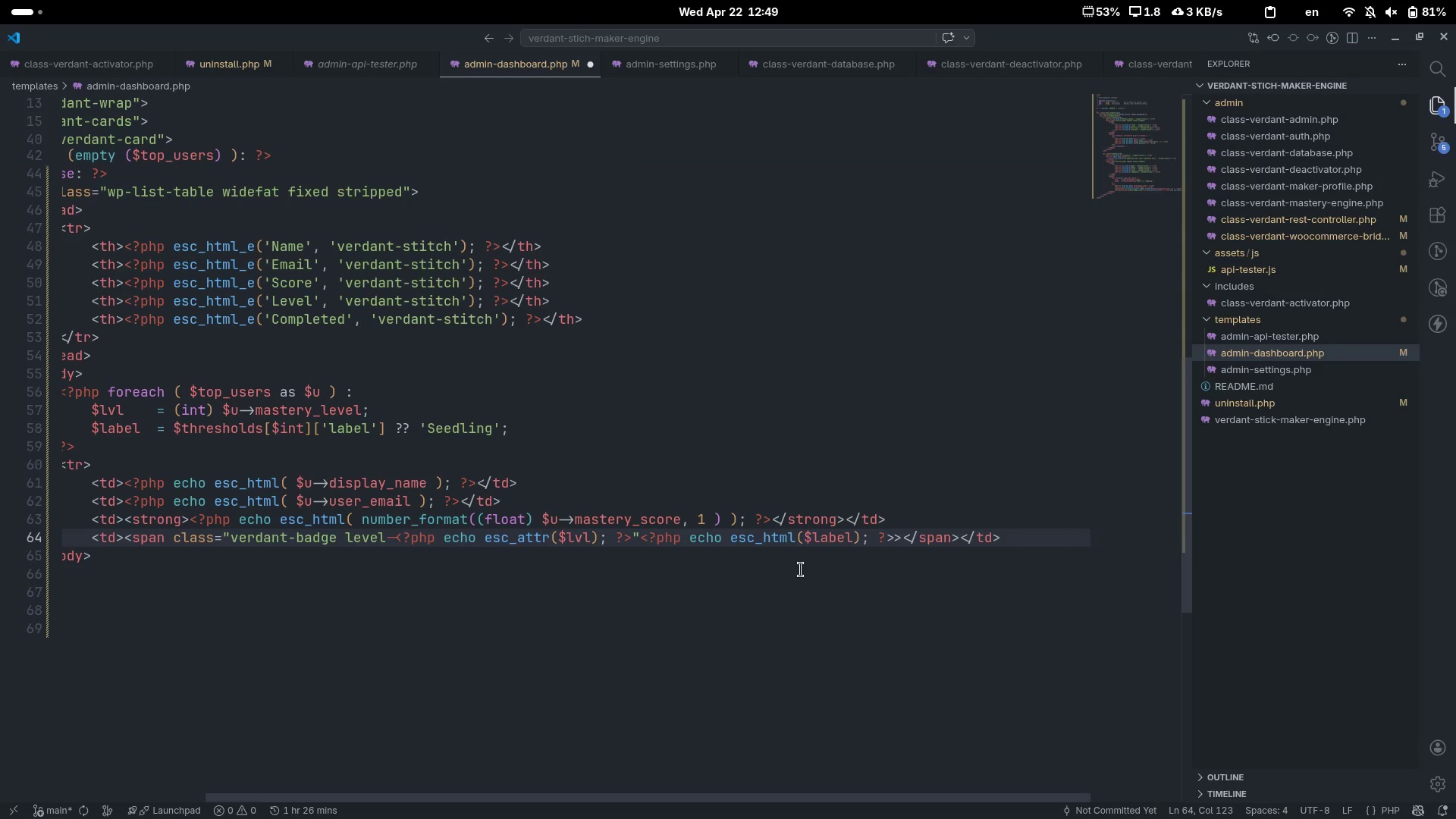 
scroll: coordinate [801, 570], scroll_direction: down, amount: 2.0
 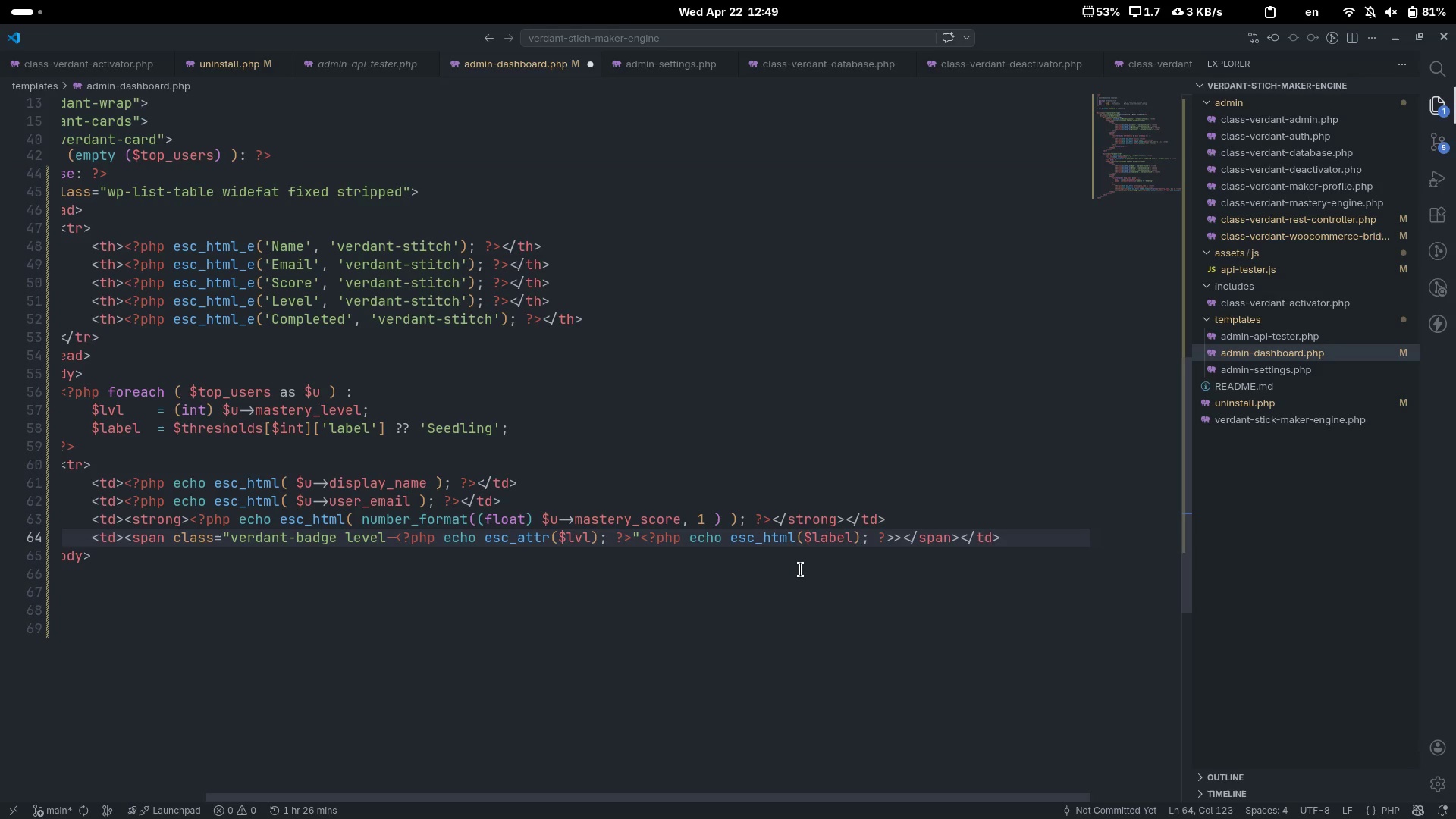 
wait(29.83)
 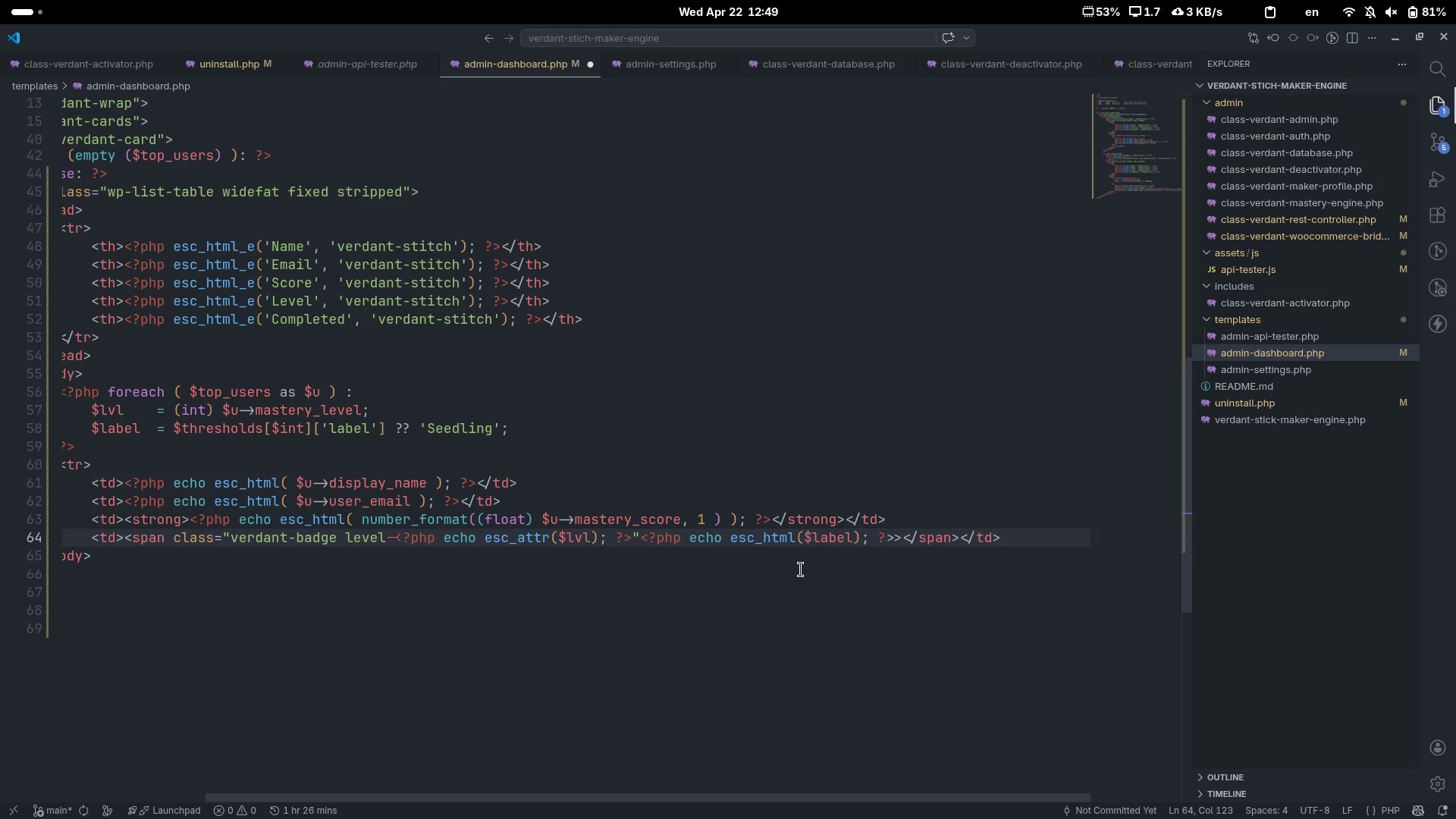 
key(Backspace)
 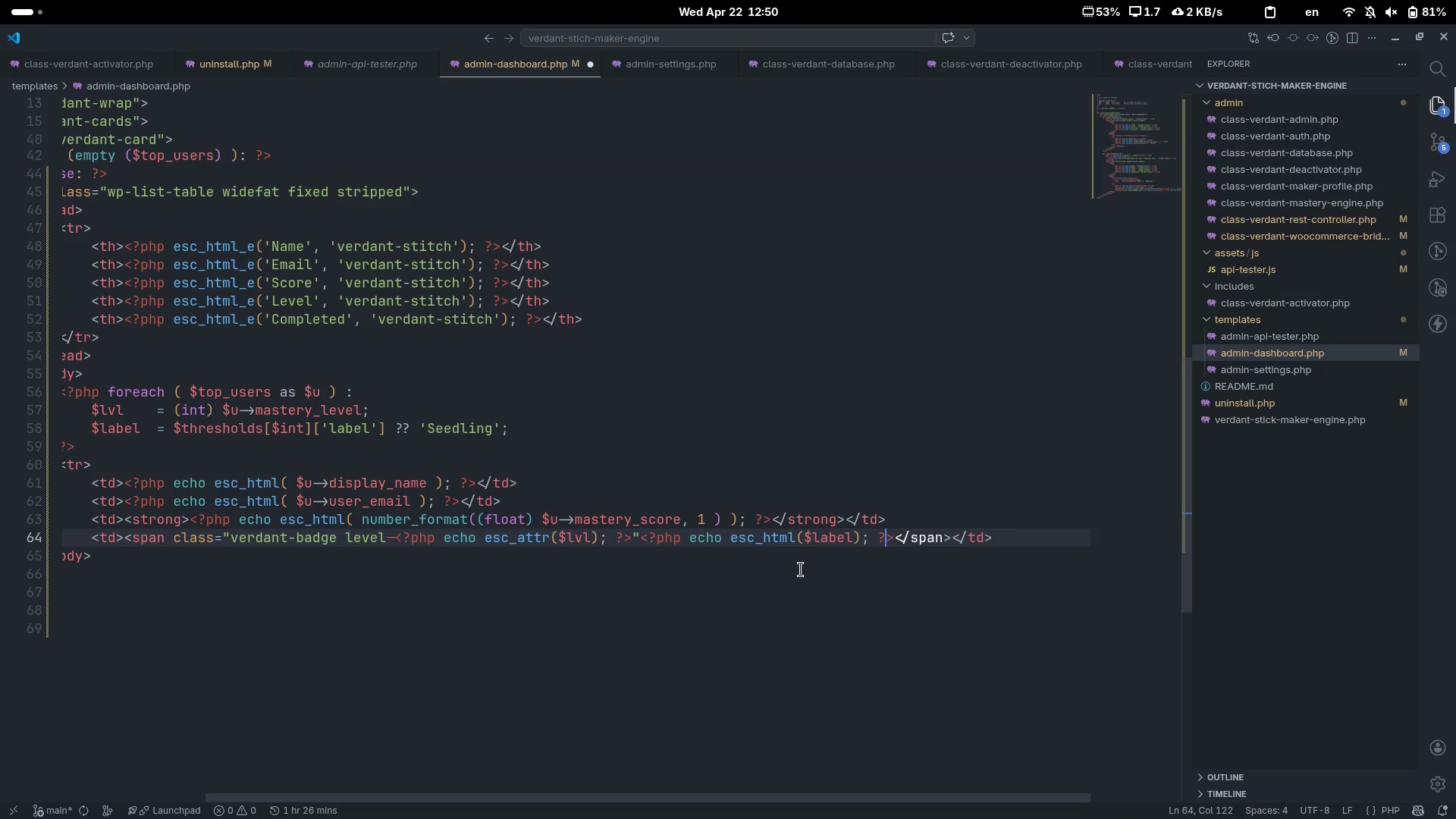 
wait(10.49)
 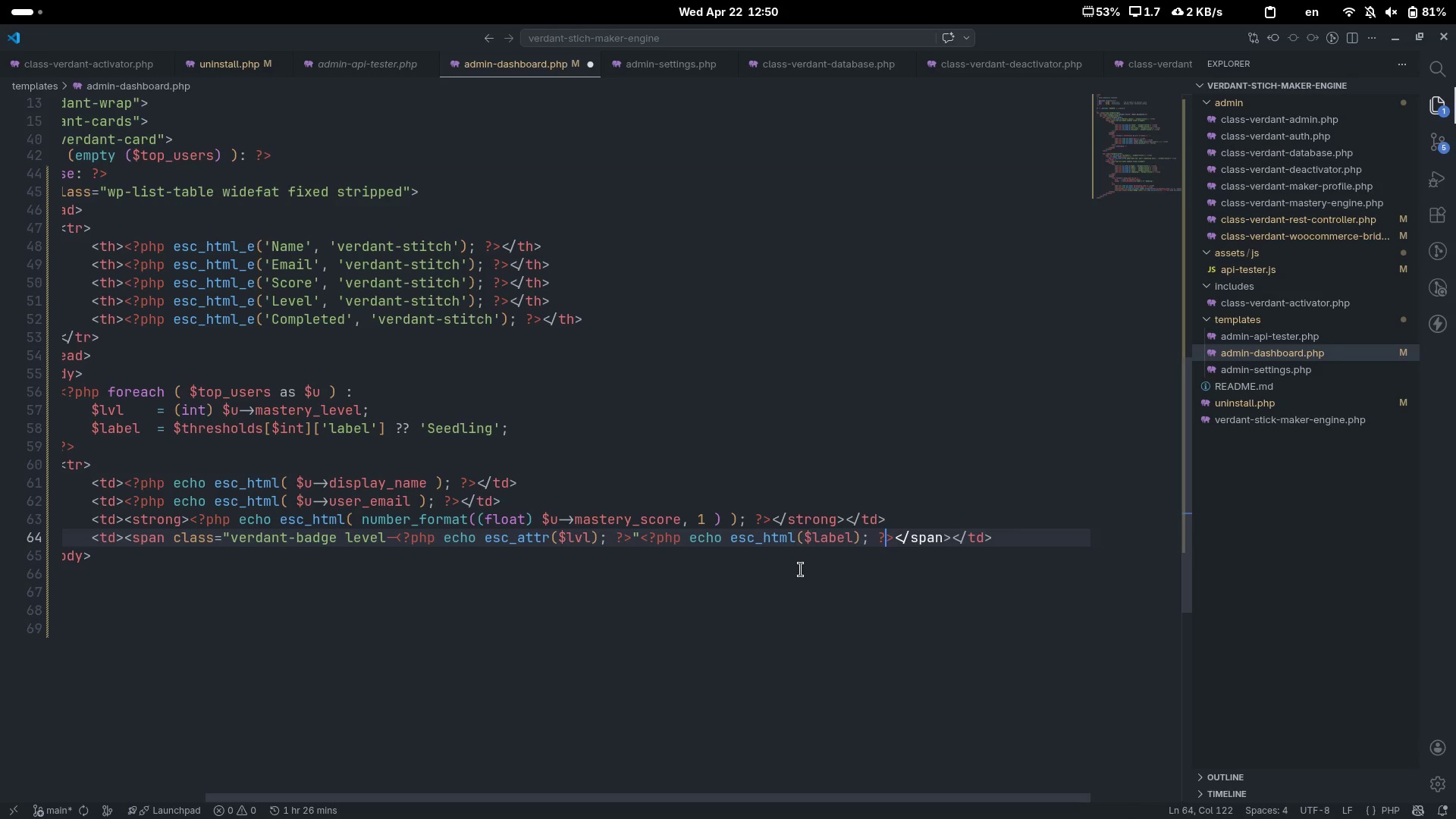 
key(Period)
 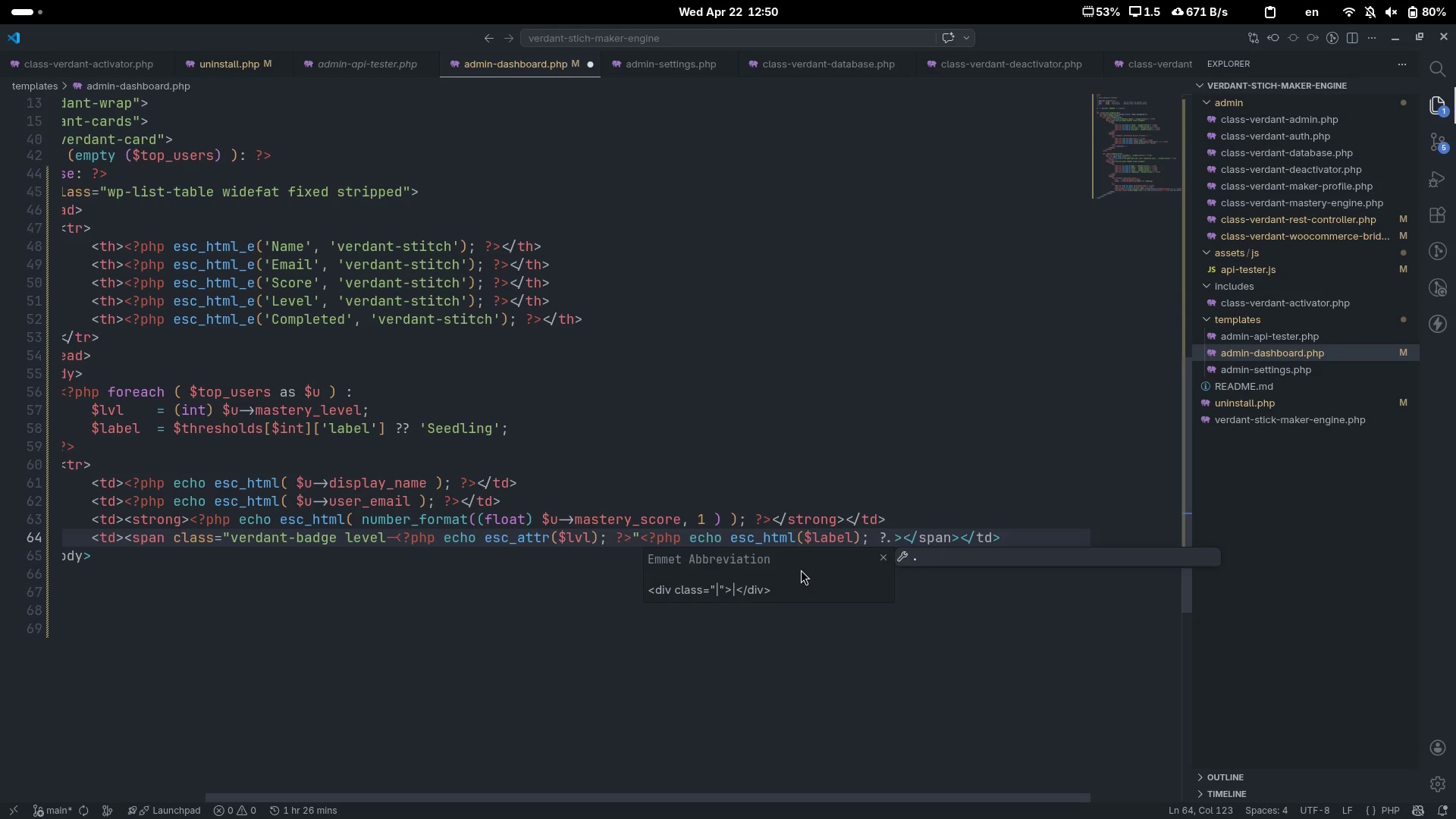 
key(Backspace)
 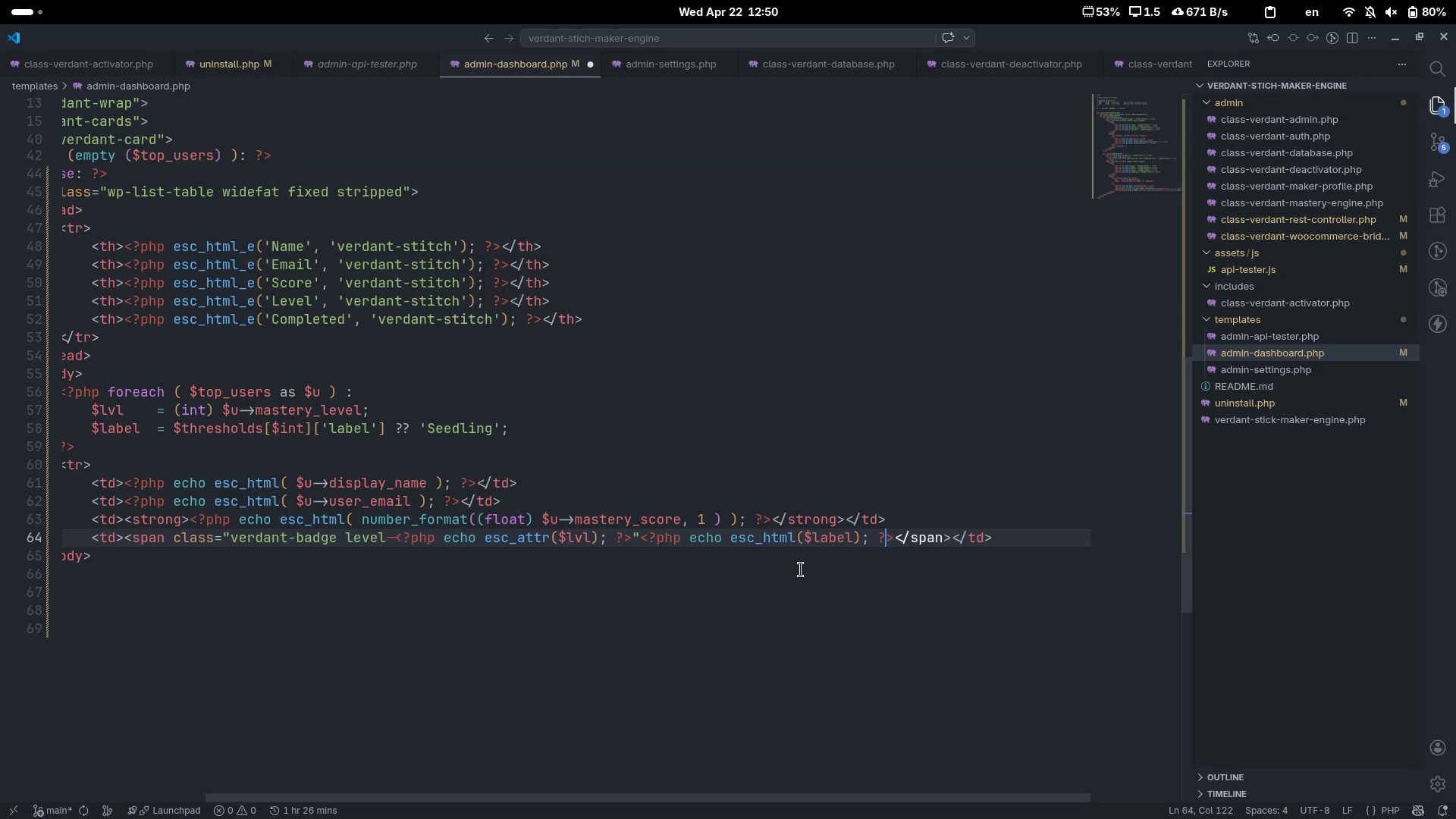 
key(Shift+ShiftLeft)
 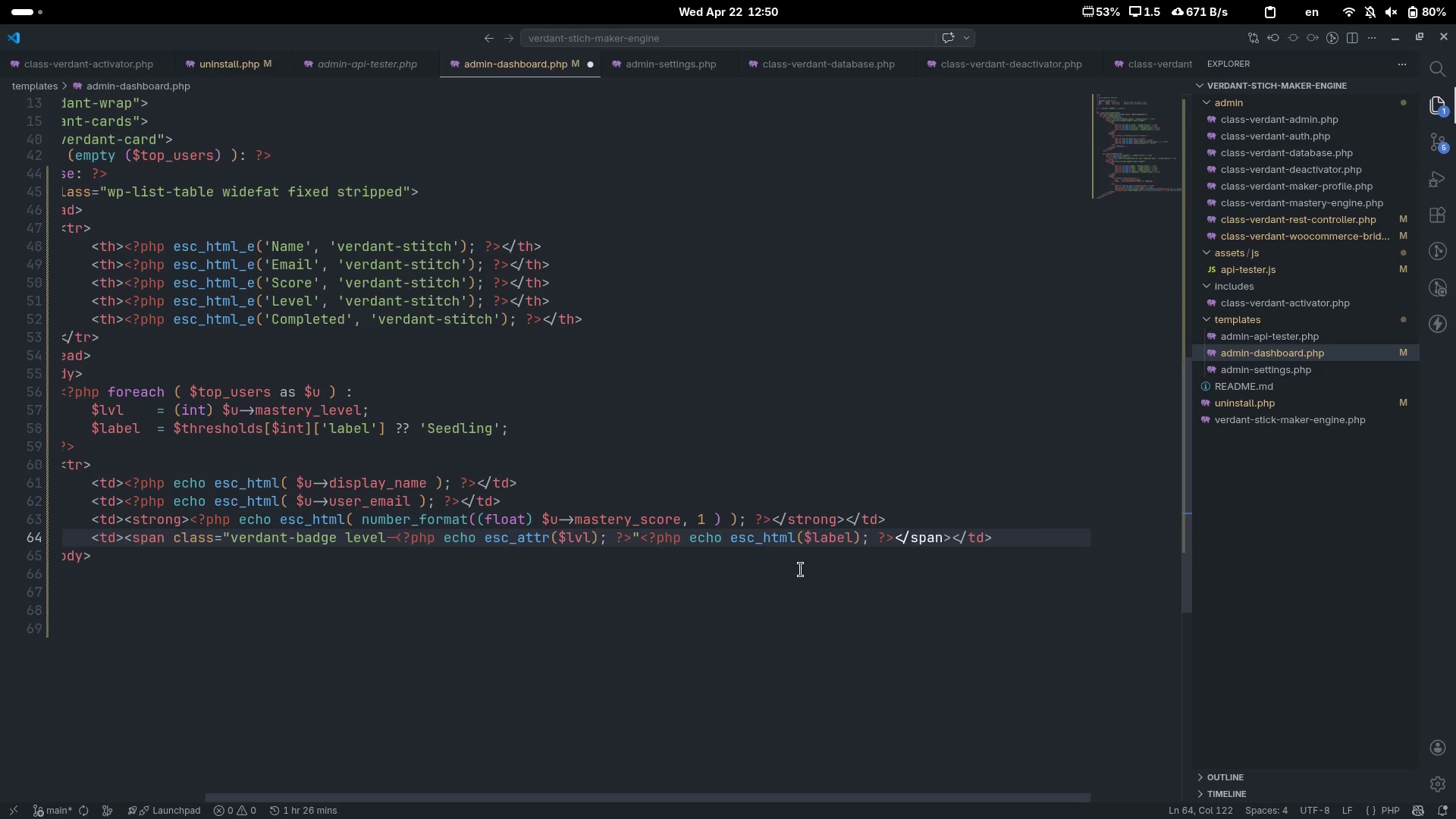 
key(Shift+Period)
 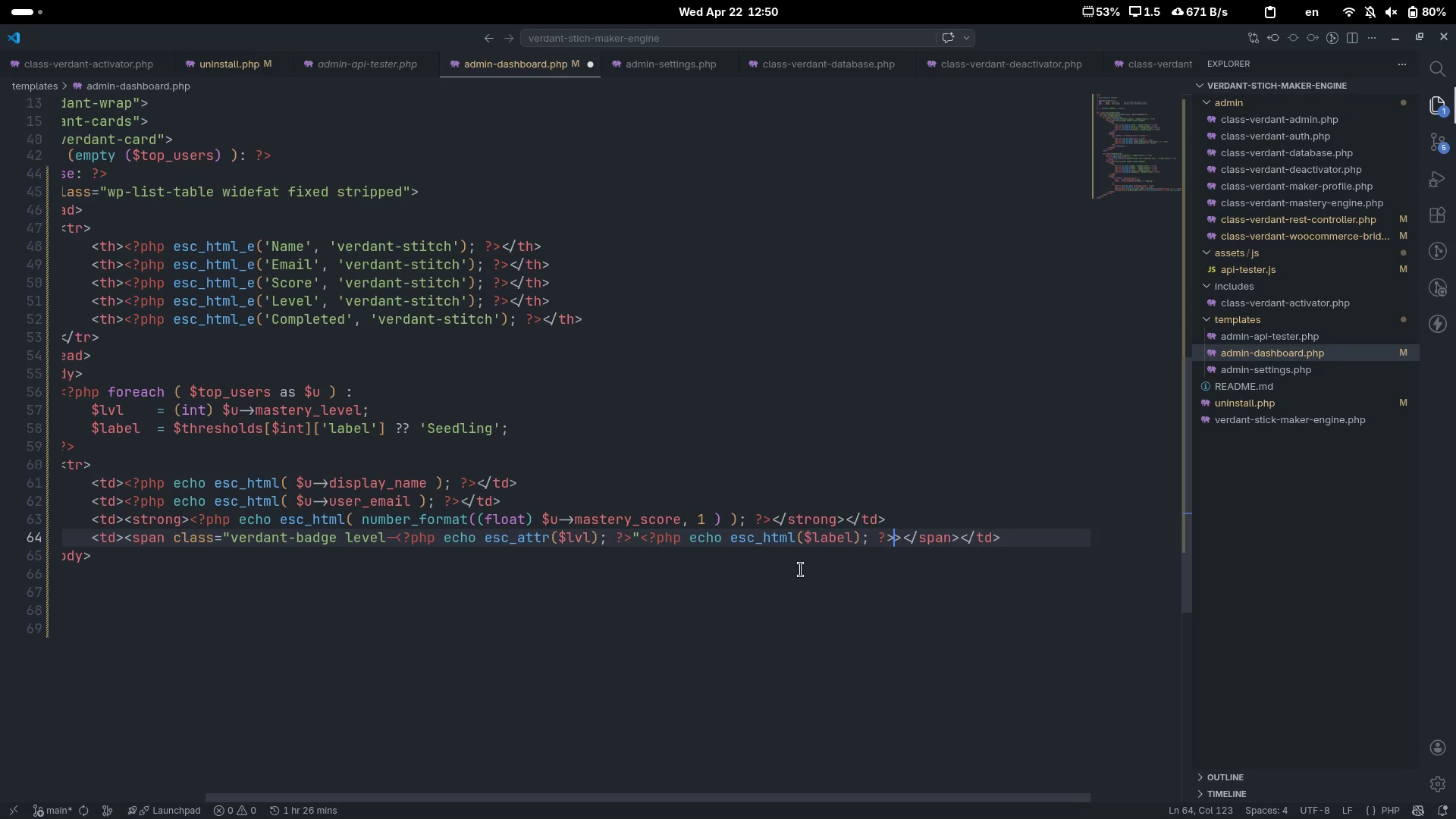 
key(Escape)
 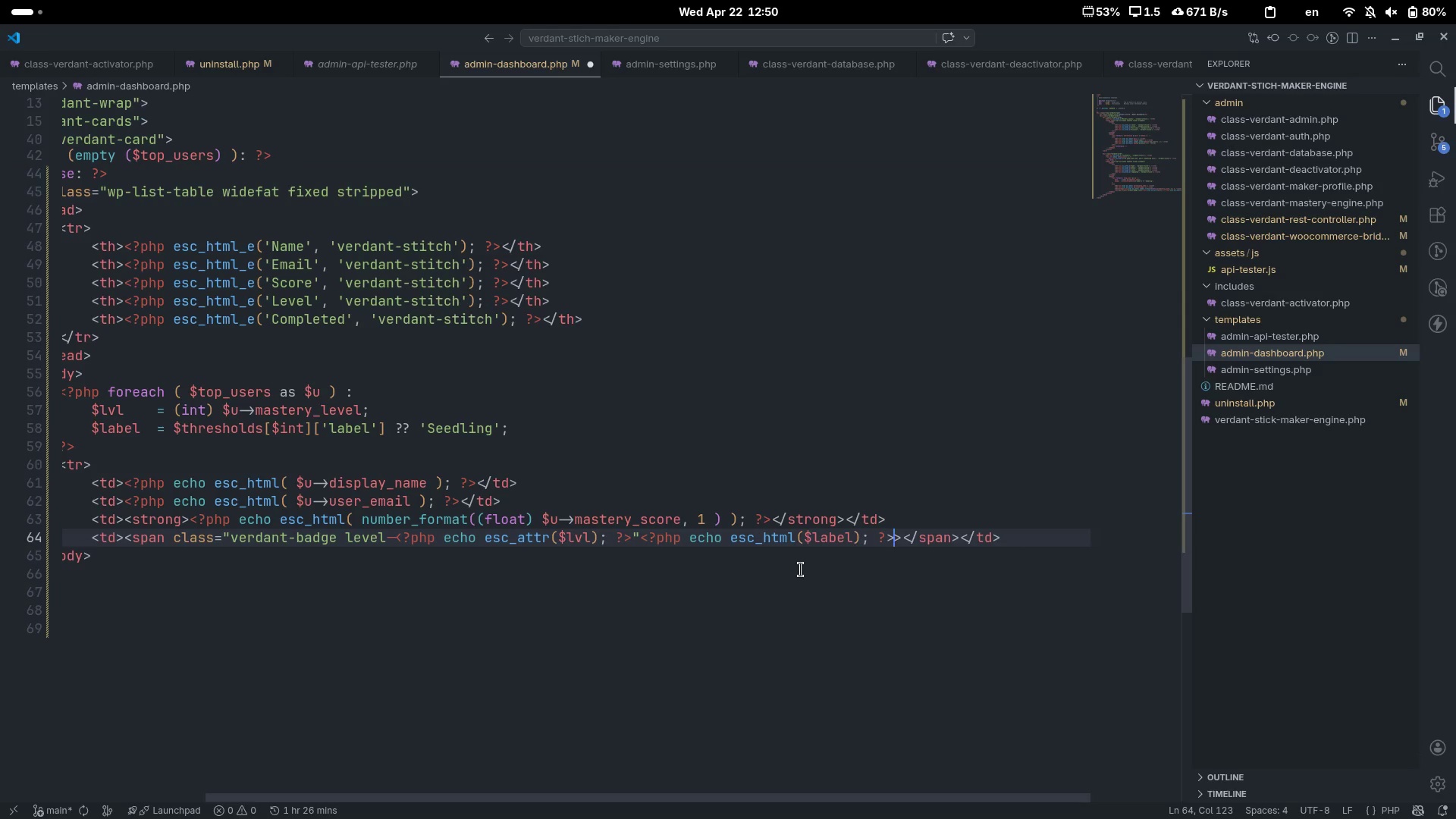 
scroll: coordinate [801, 570], scroll_direction: up, amount: 1.0
 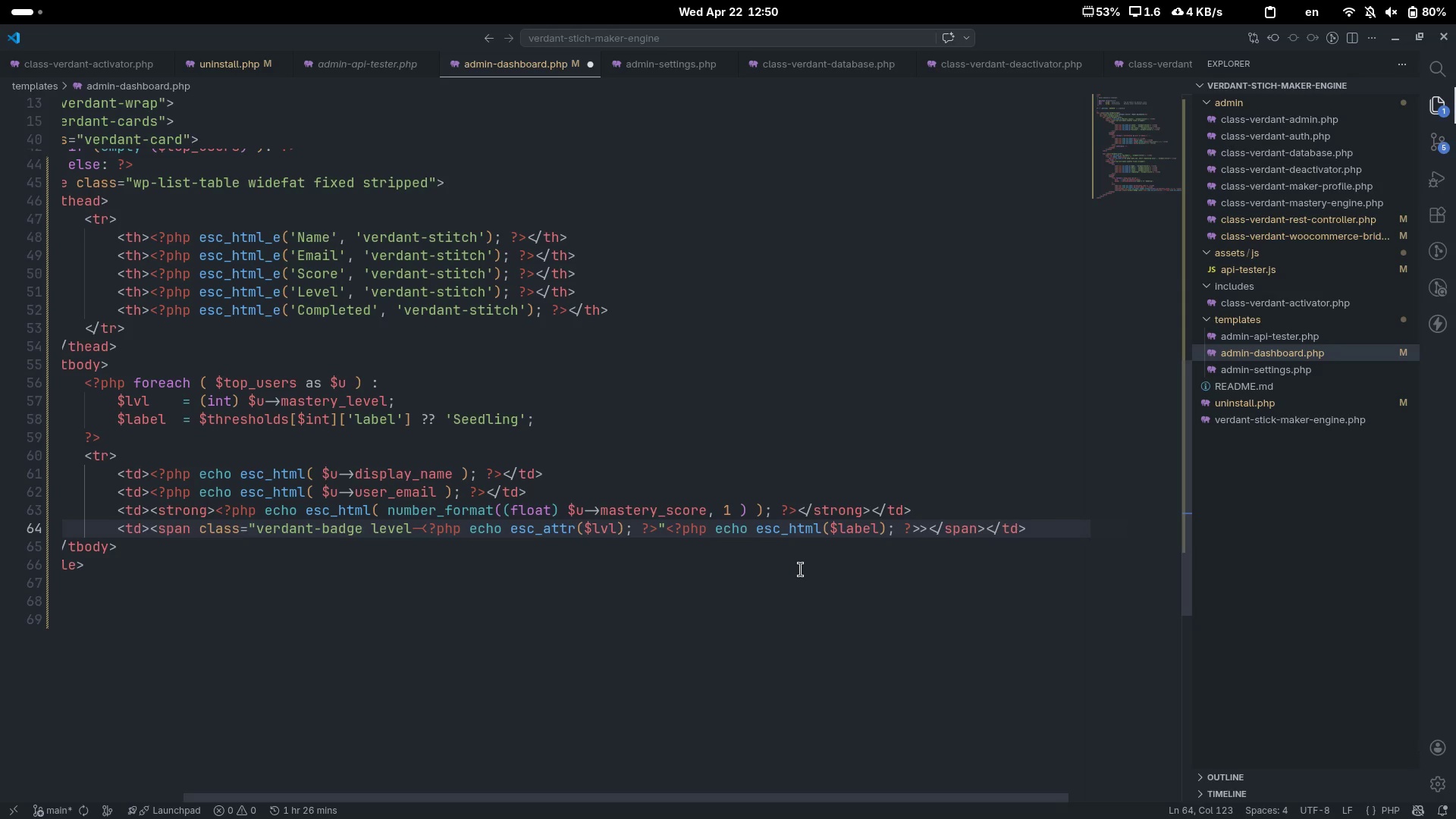 
wait(17.95)
 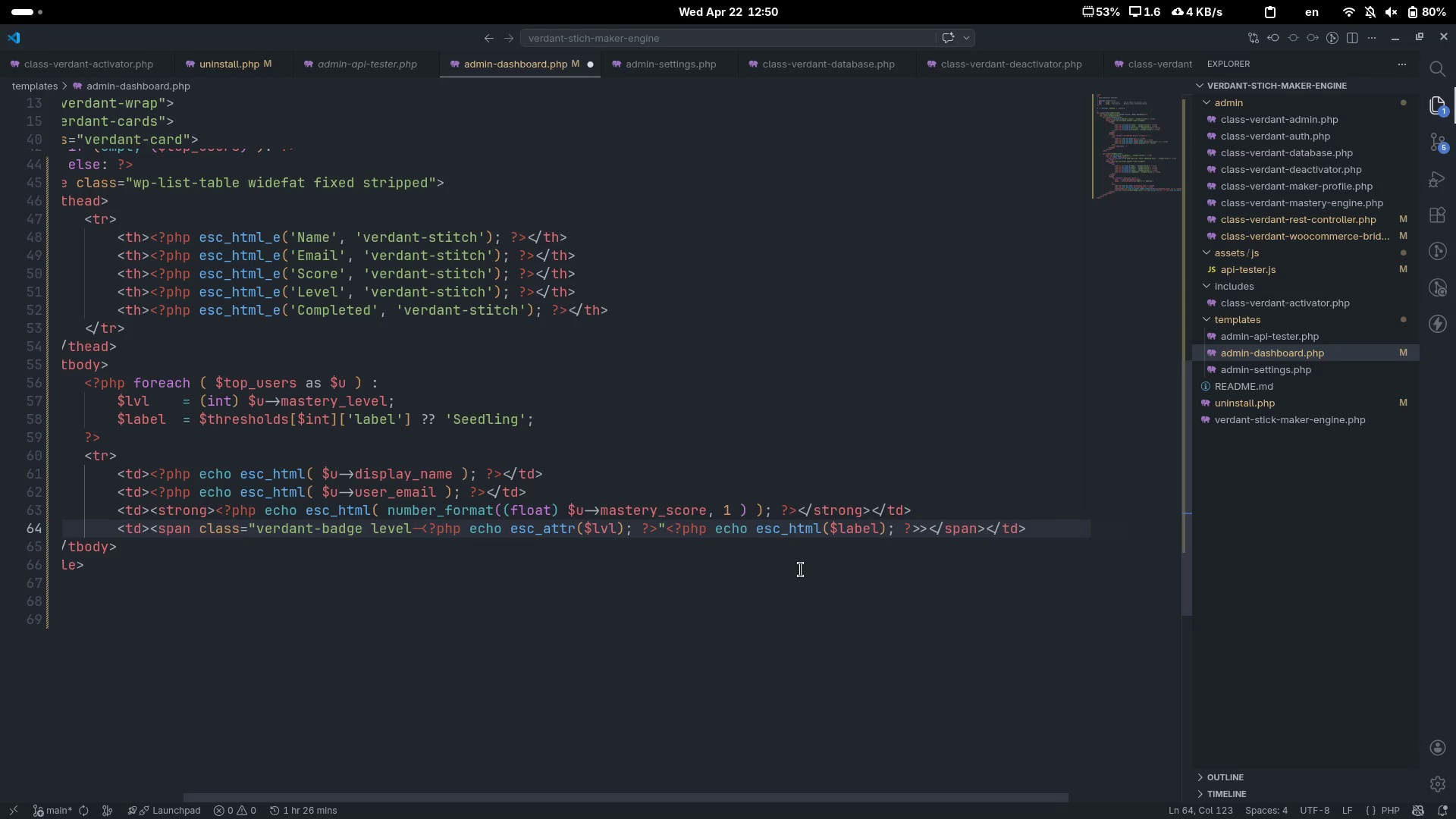 
left_click([667, 532])
 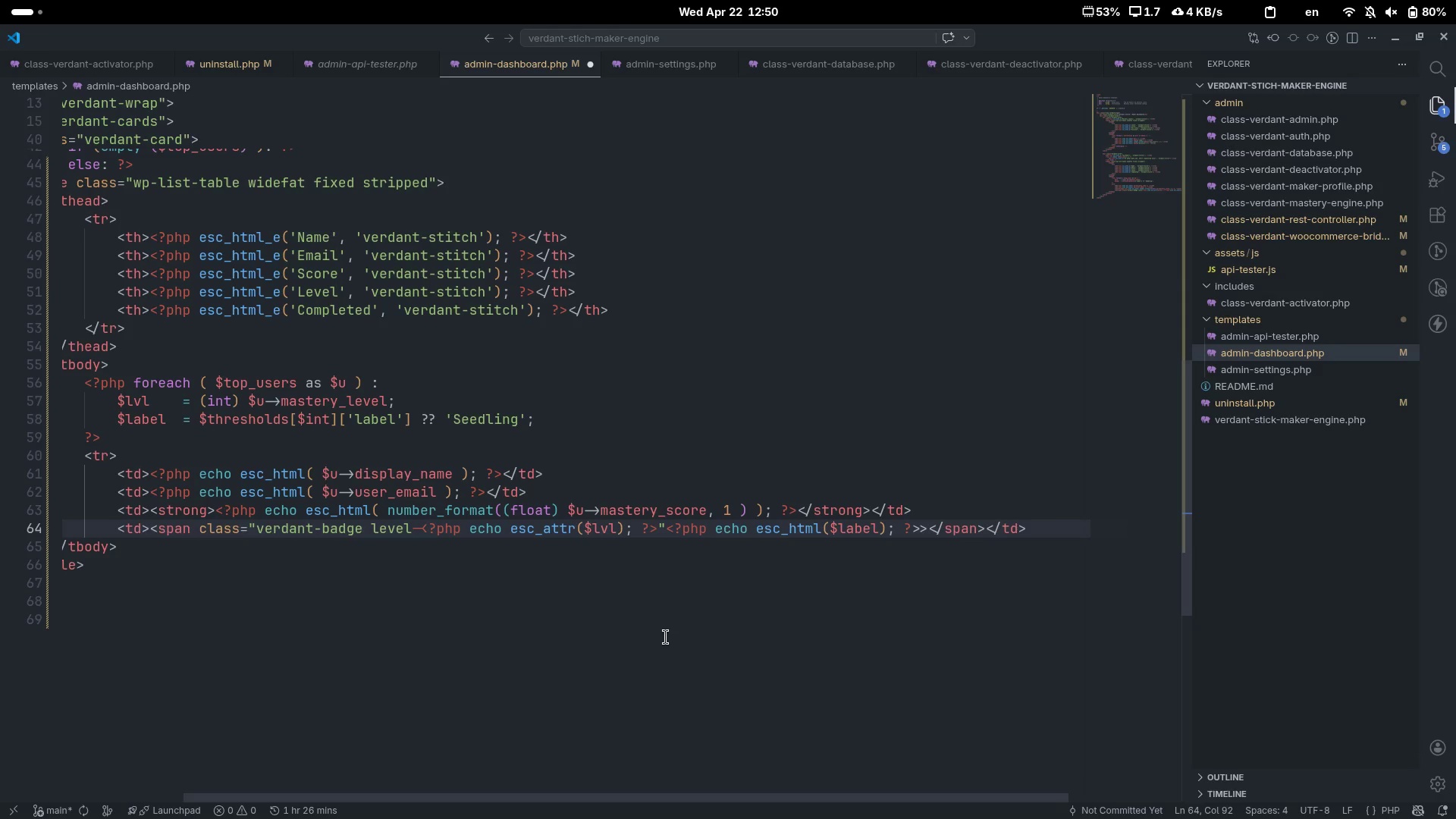 
key(Shift+Period)
 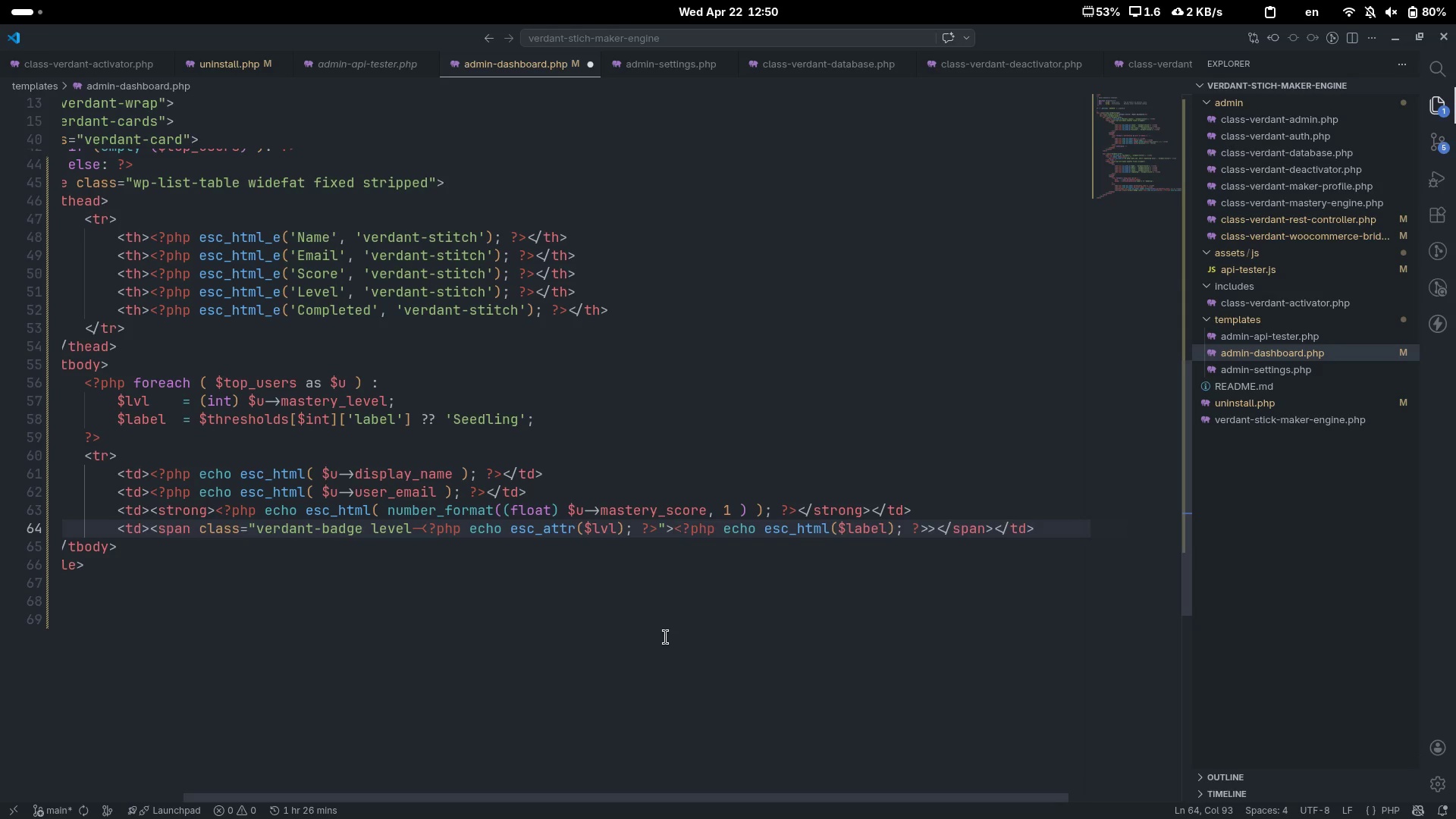 
key(Control+ArrowRight)
 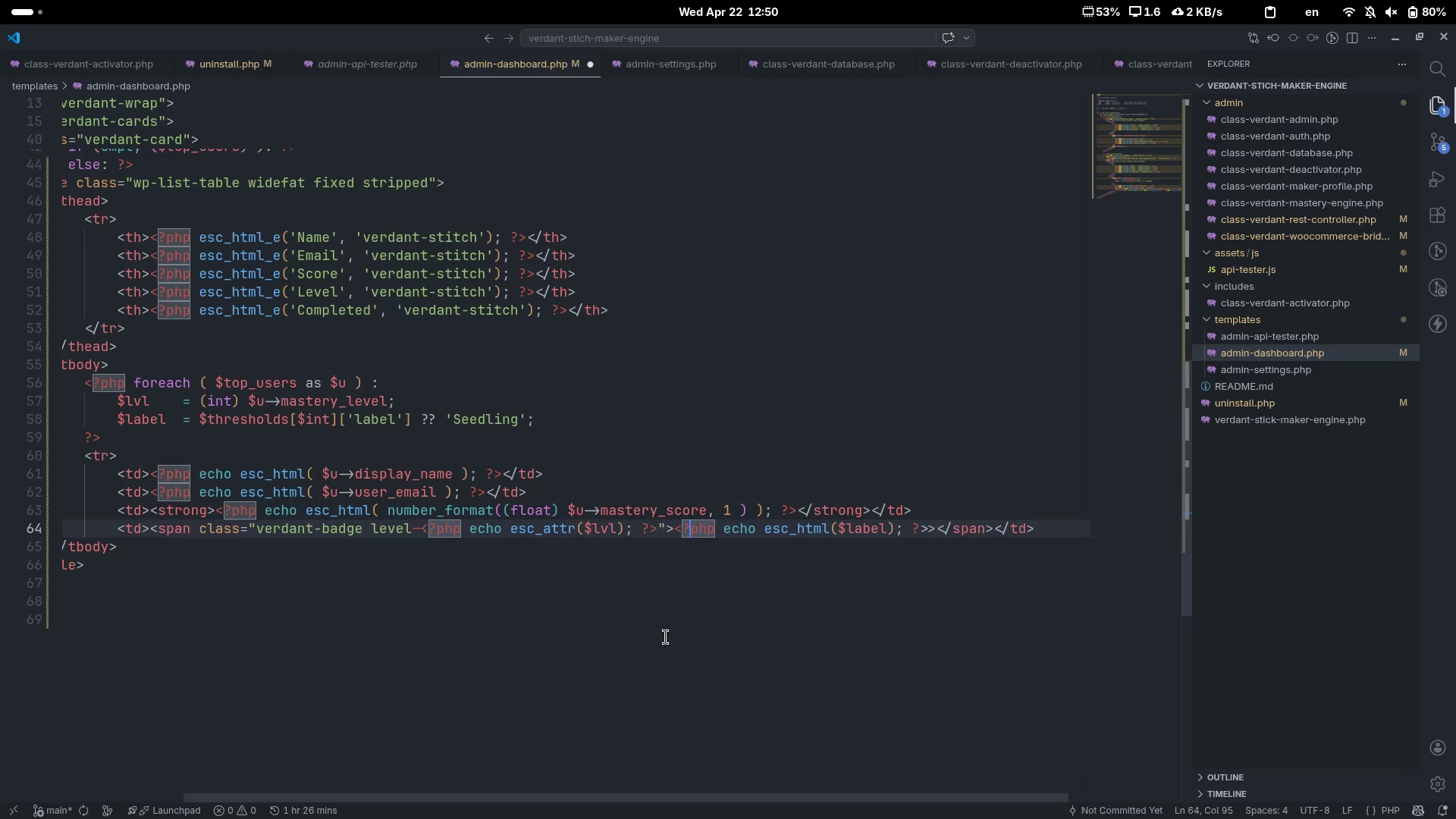 
key(Control+ArrowRight)
 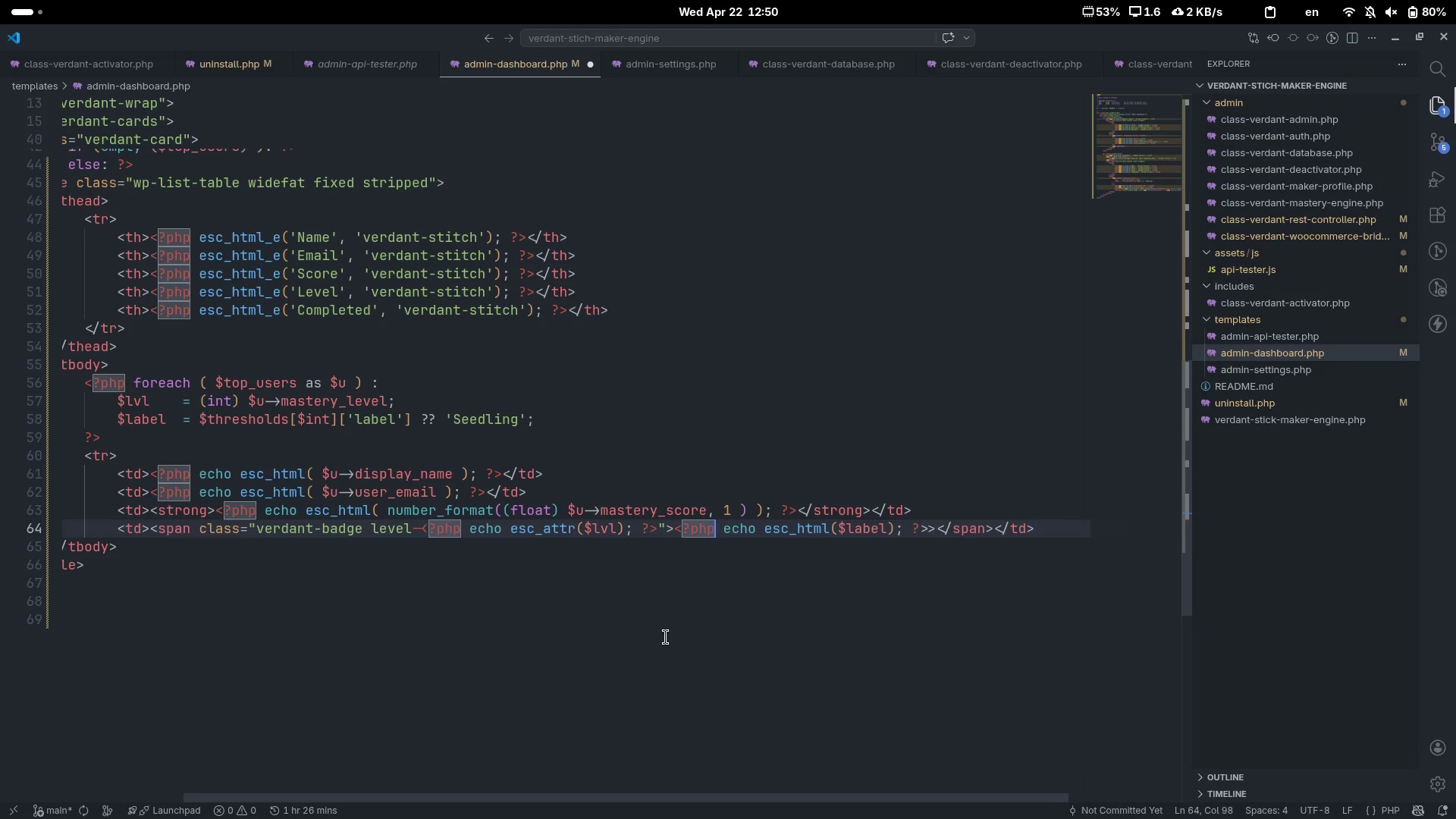 
key(Control+ArrowRight)
 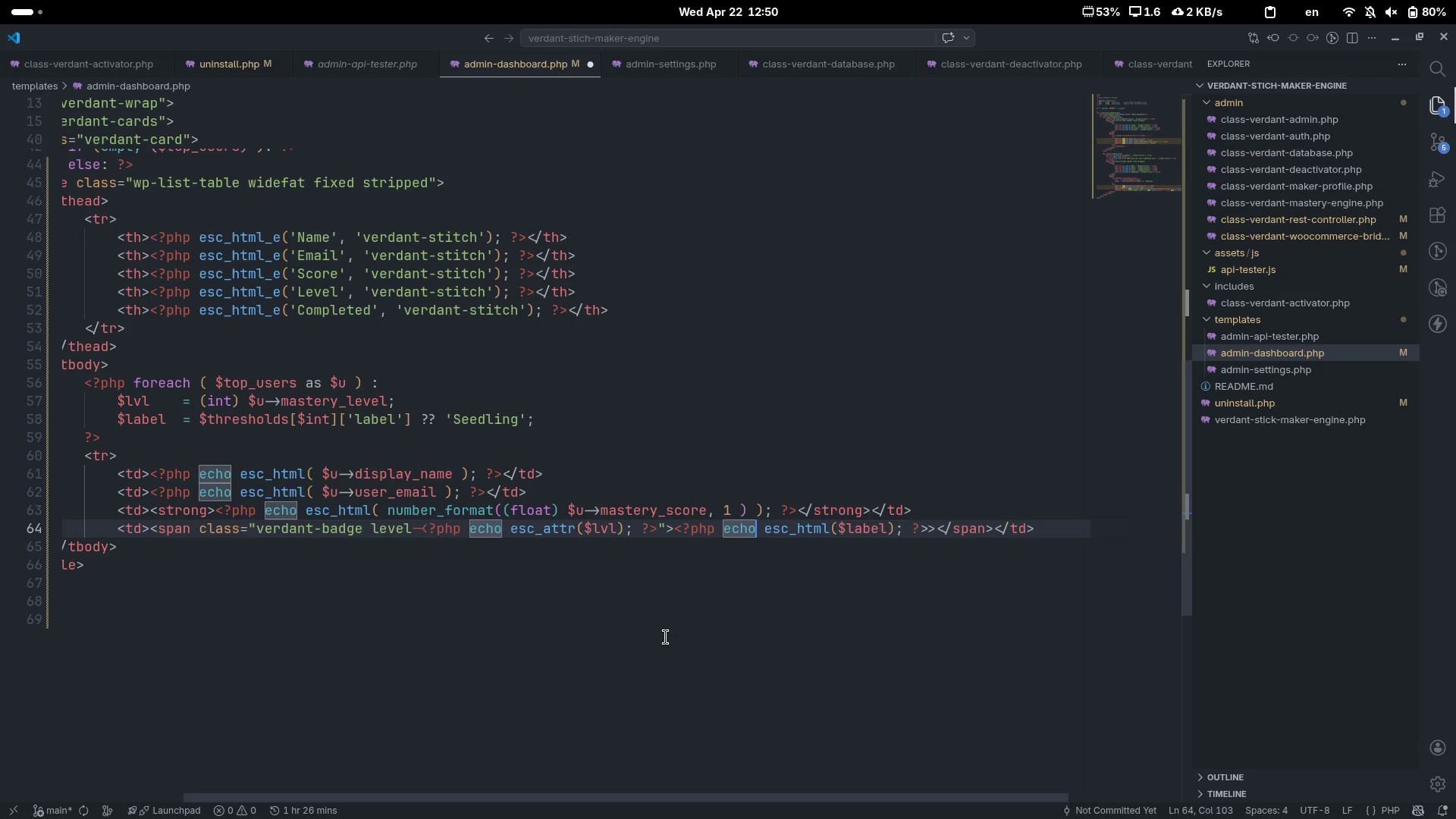 
key(Control+ArrowRight)
 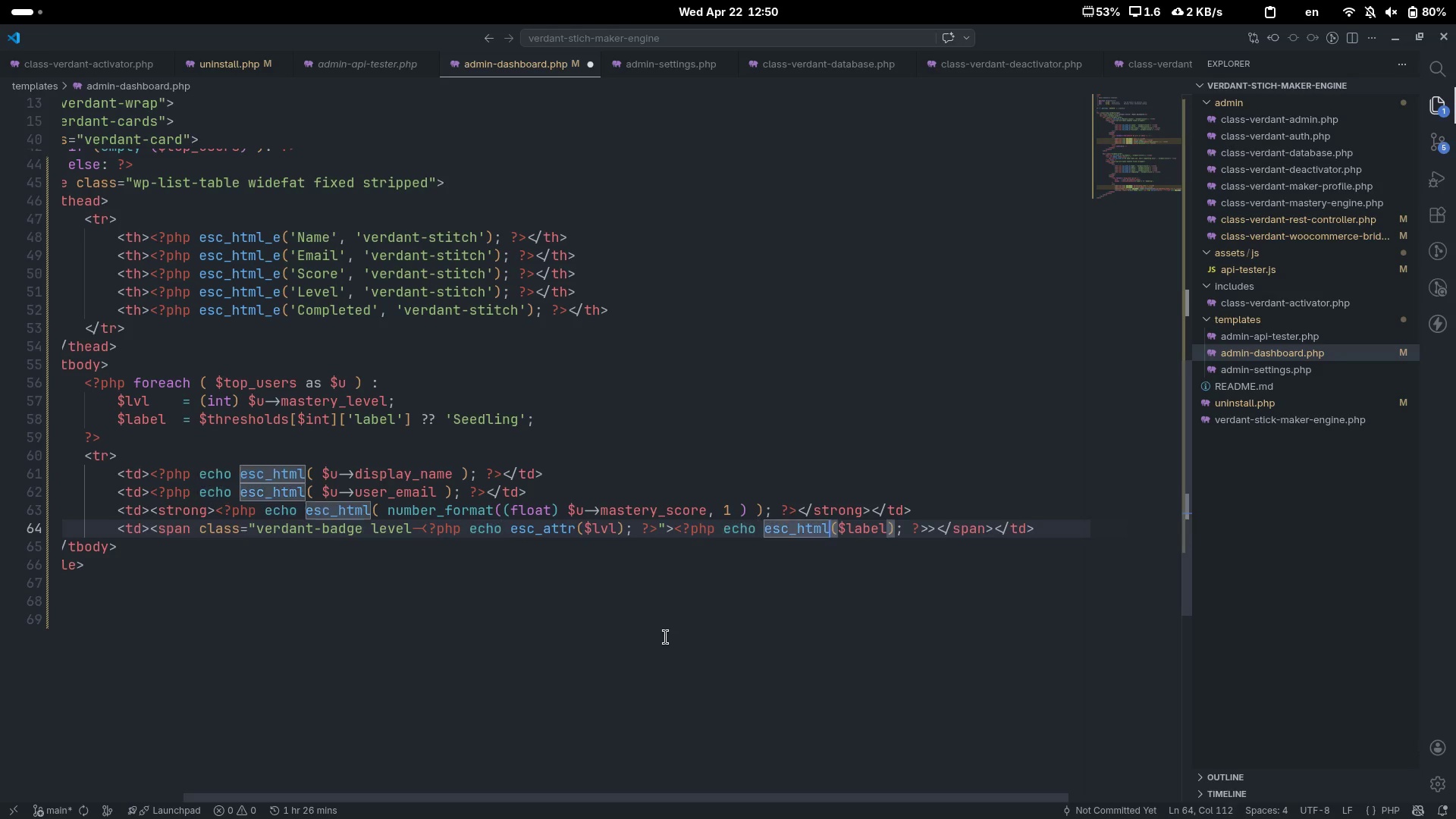 
key(Control+ArrowRight)
 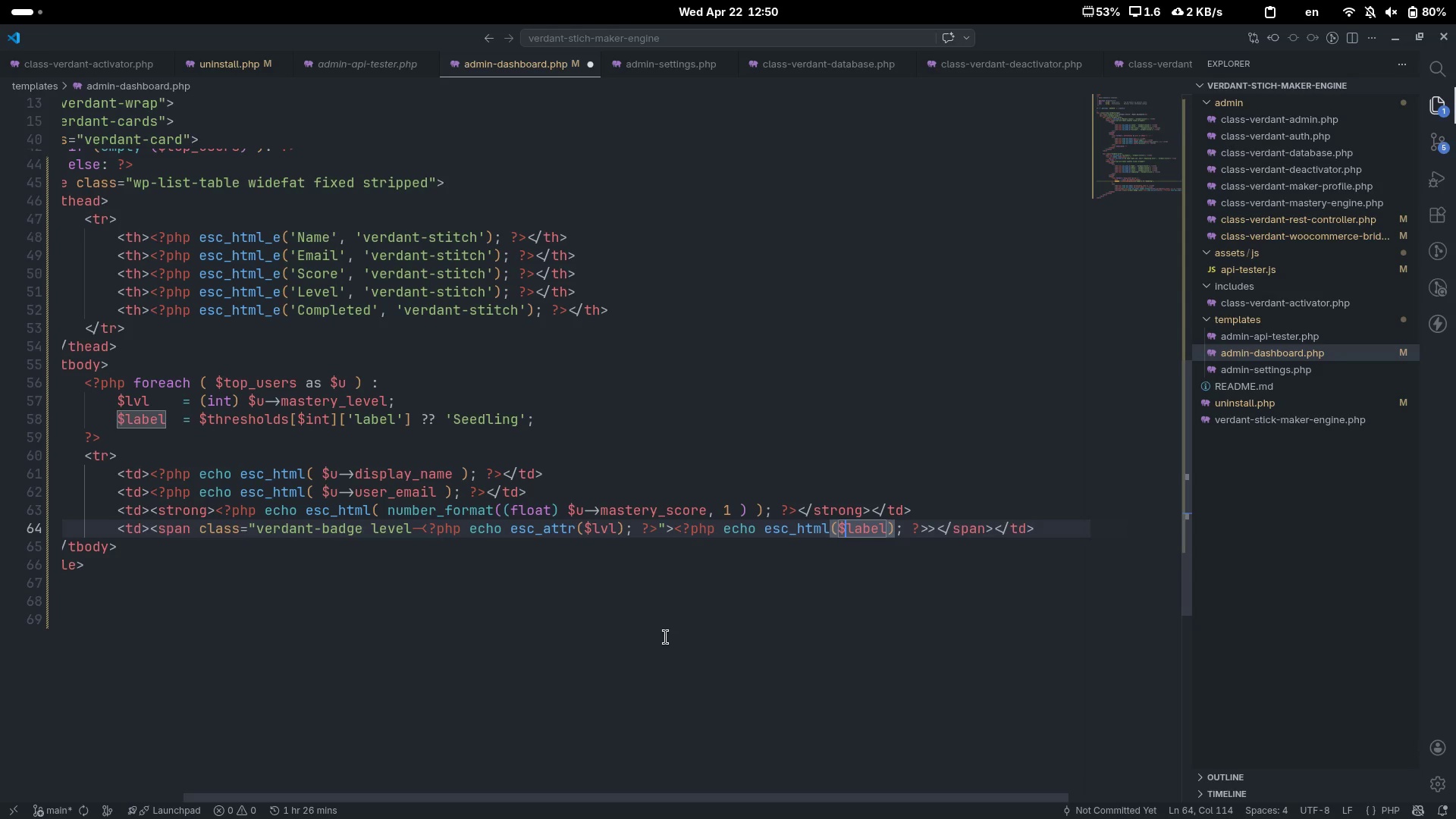 
key(Control+ArrowRight)
 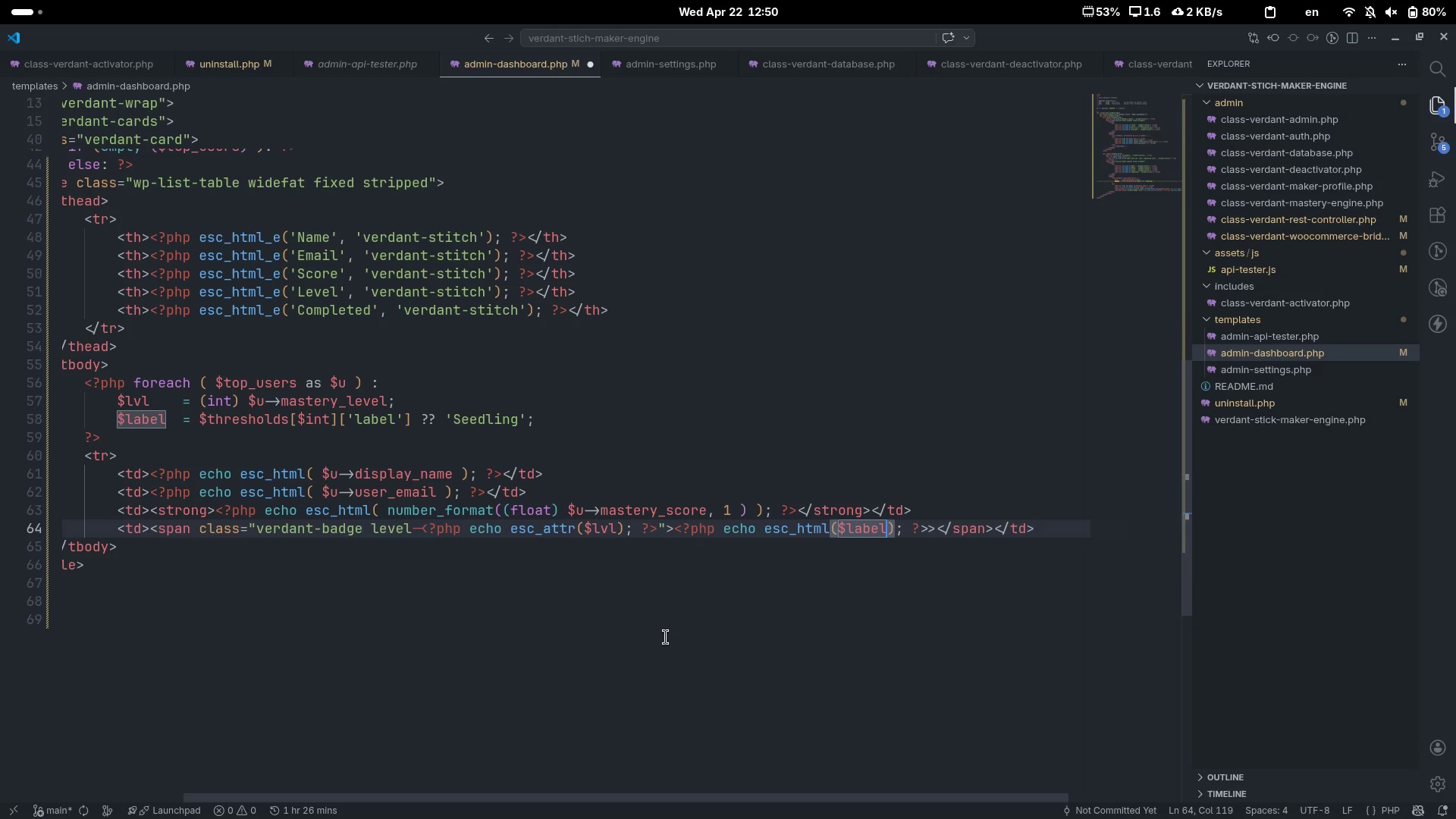 
key(ArrowRight)
 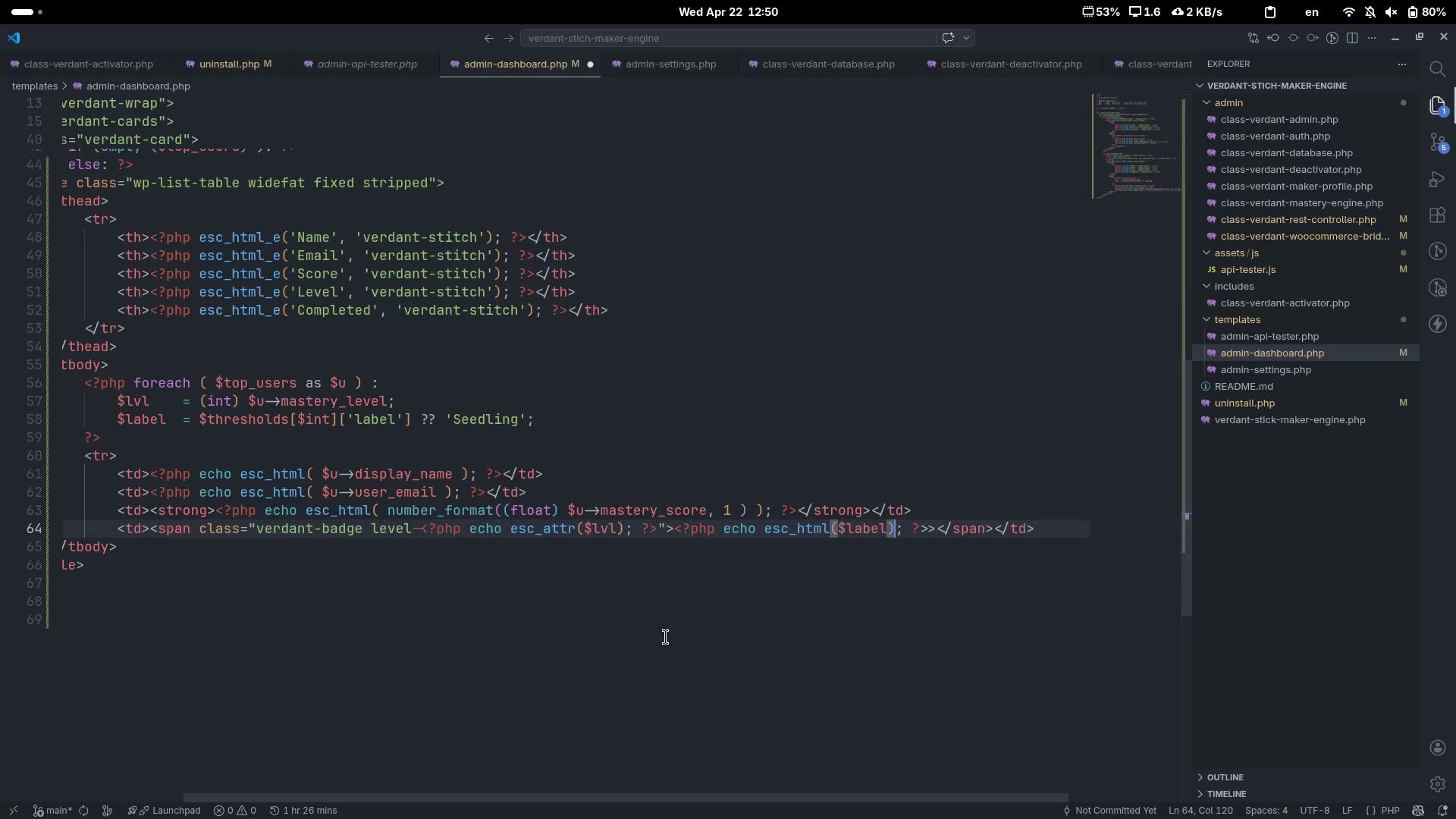 
key(ArrowRight)
 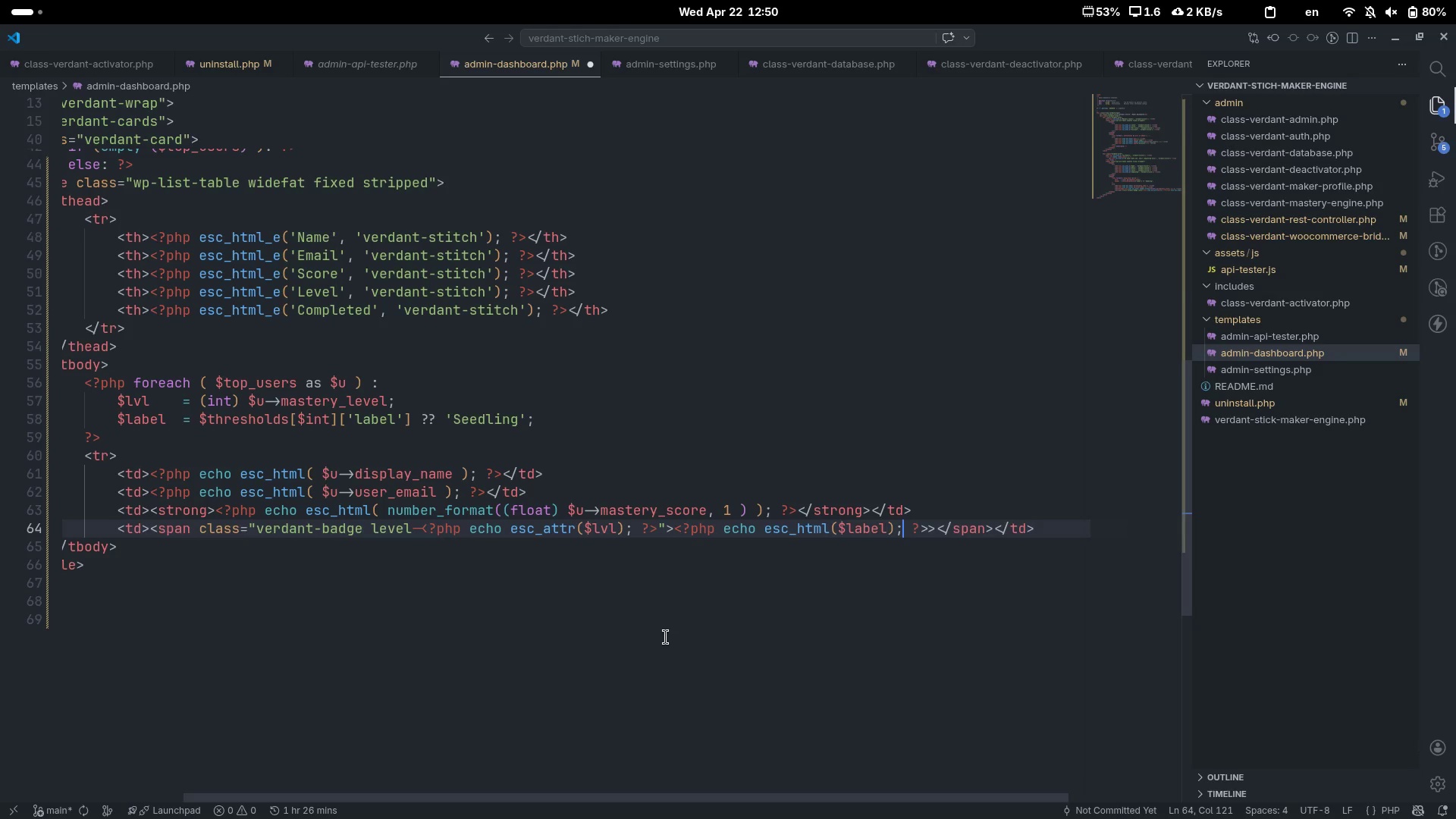 
key(ArrowRight)
 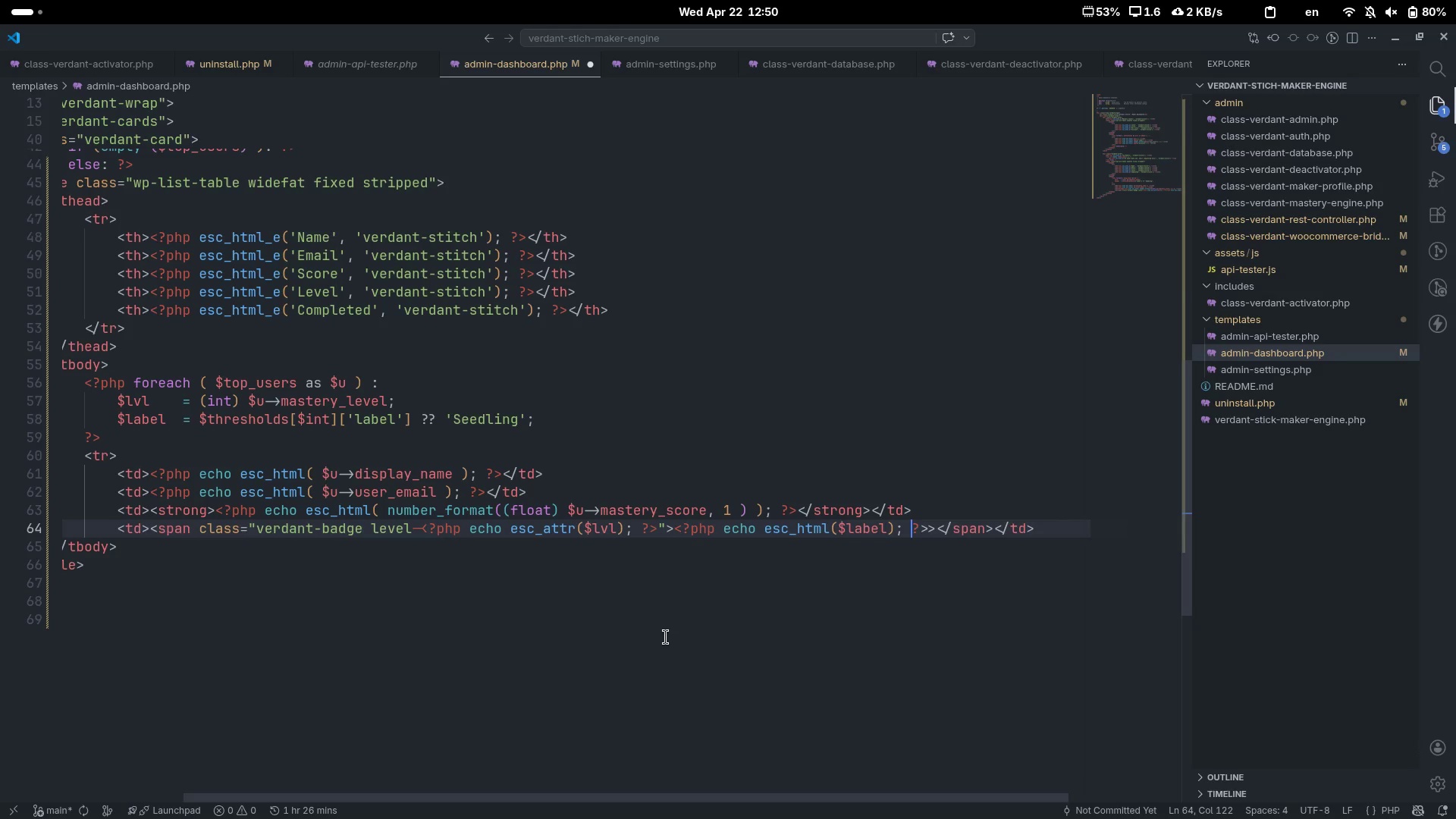 
key(ArrowRight)
 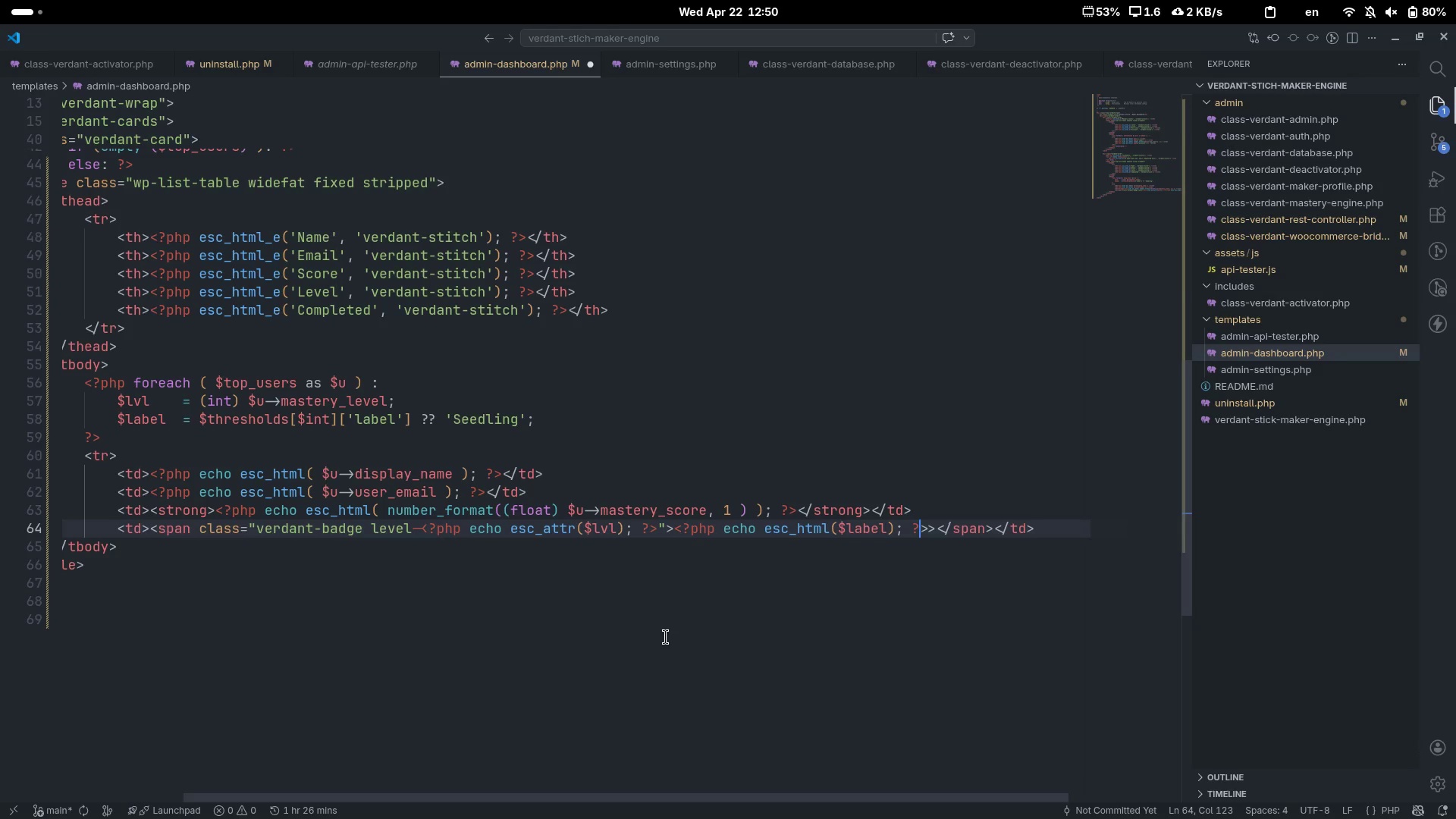 
key(Delete)
 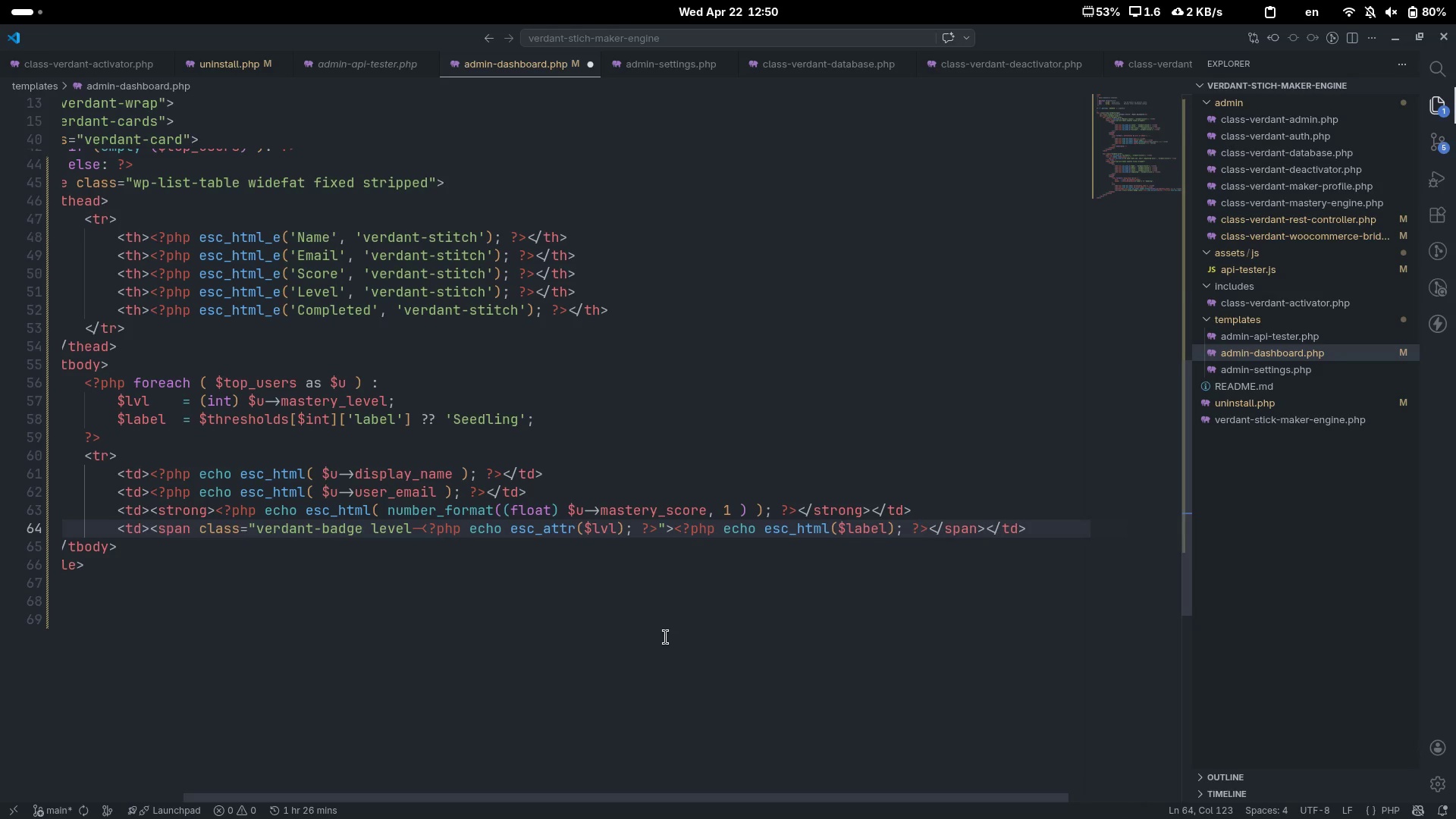 
key(Control+S)
 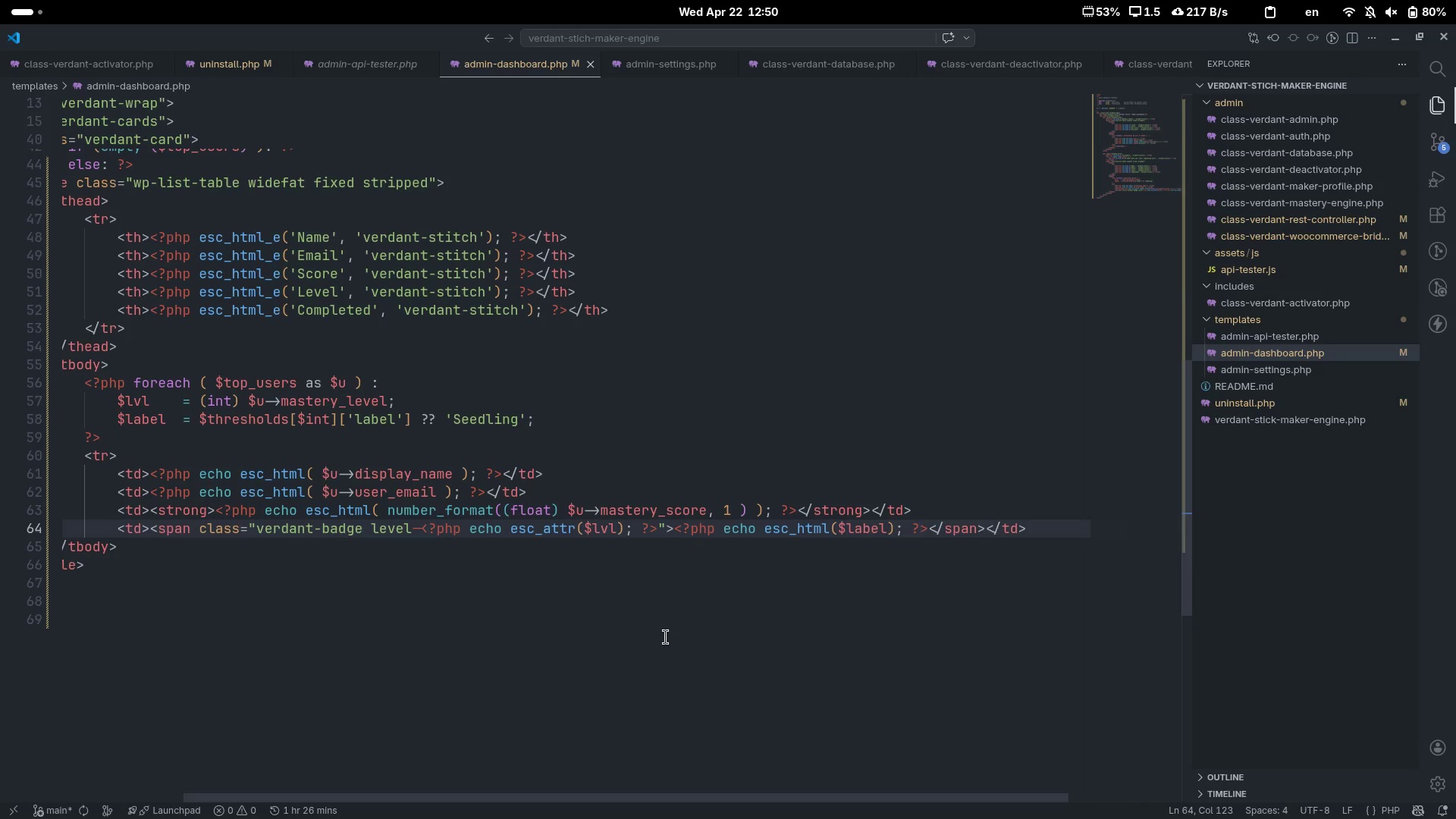 
scroll: coordinate [666, 637], scroll_direction: up, amount: 3.0
 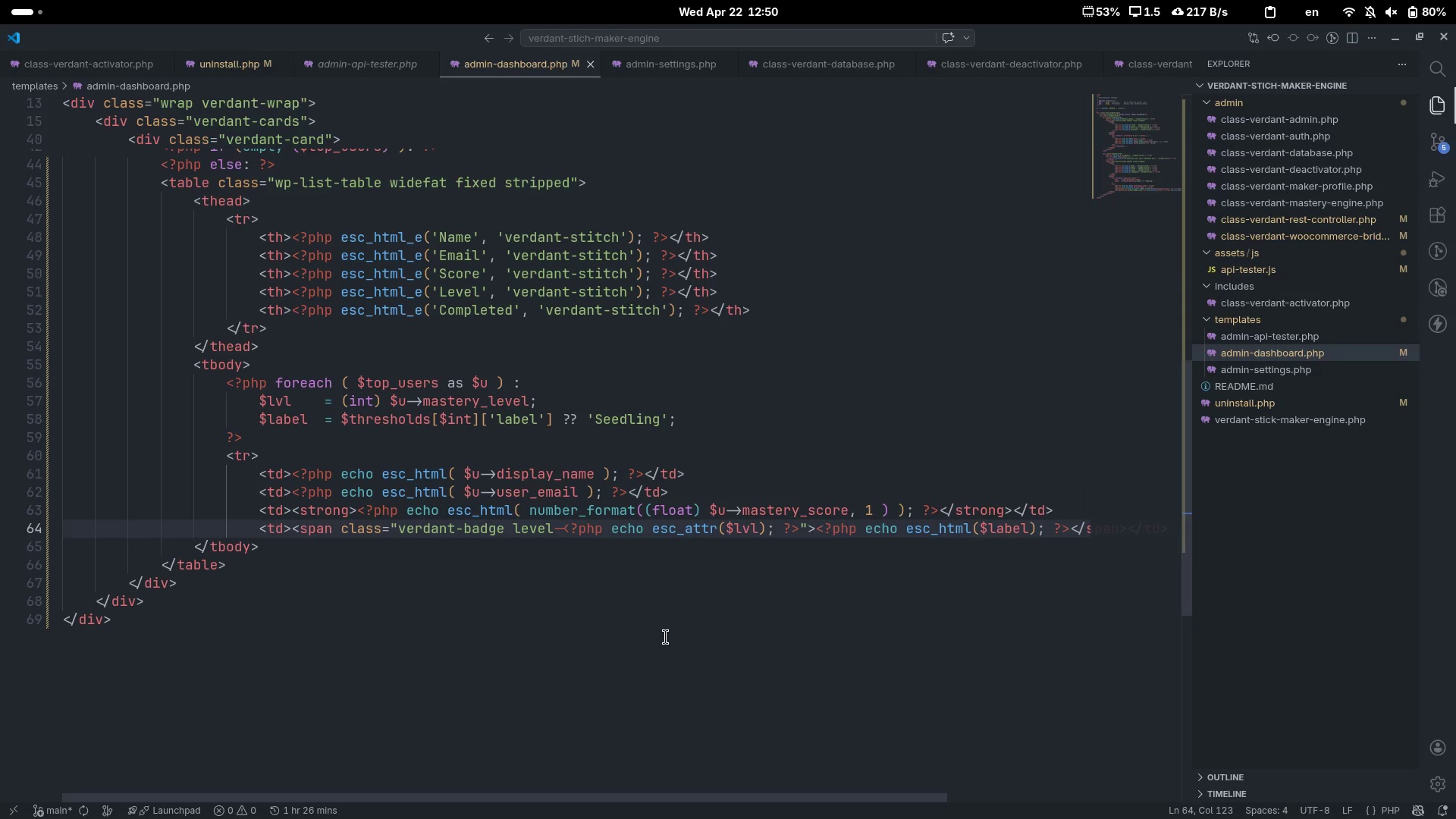 
key(Alt+AltLeft)
 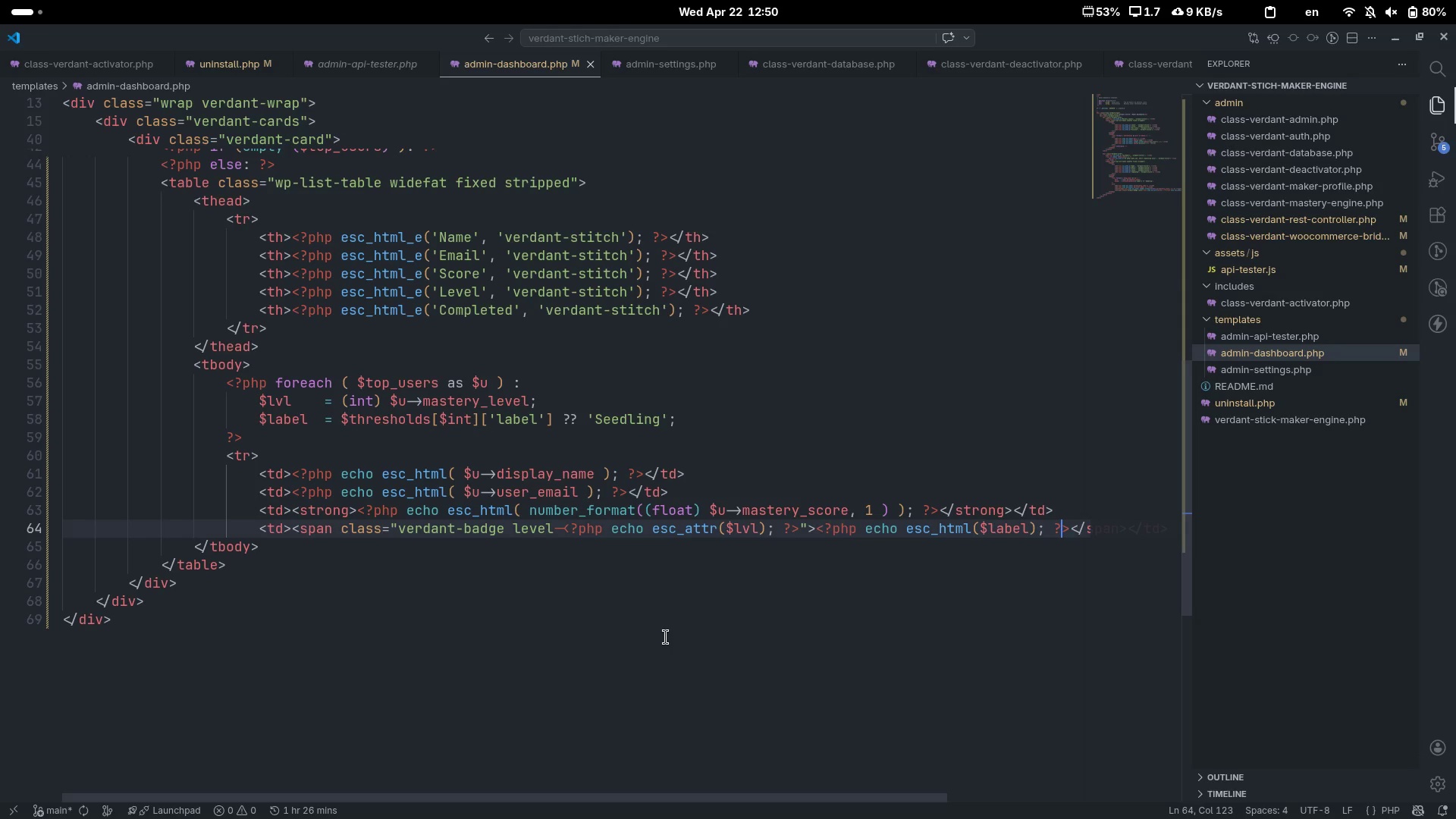 
key(Alt+Tab)